 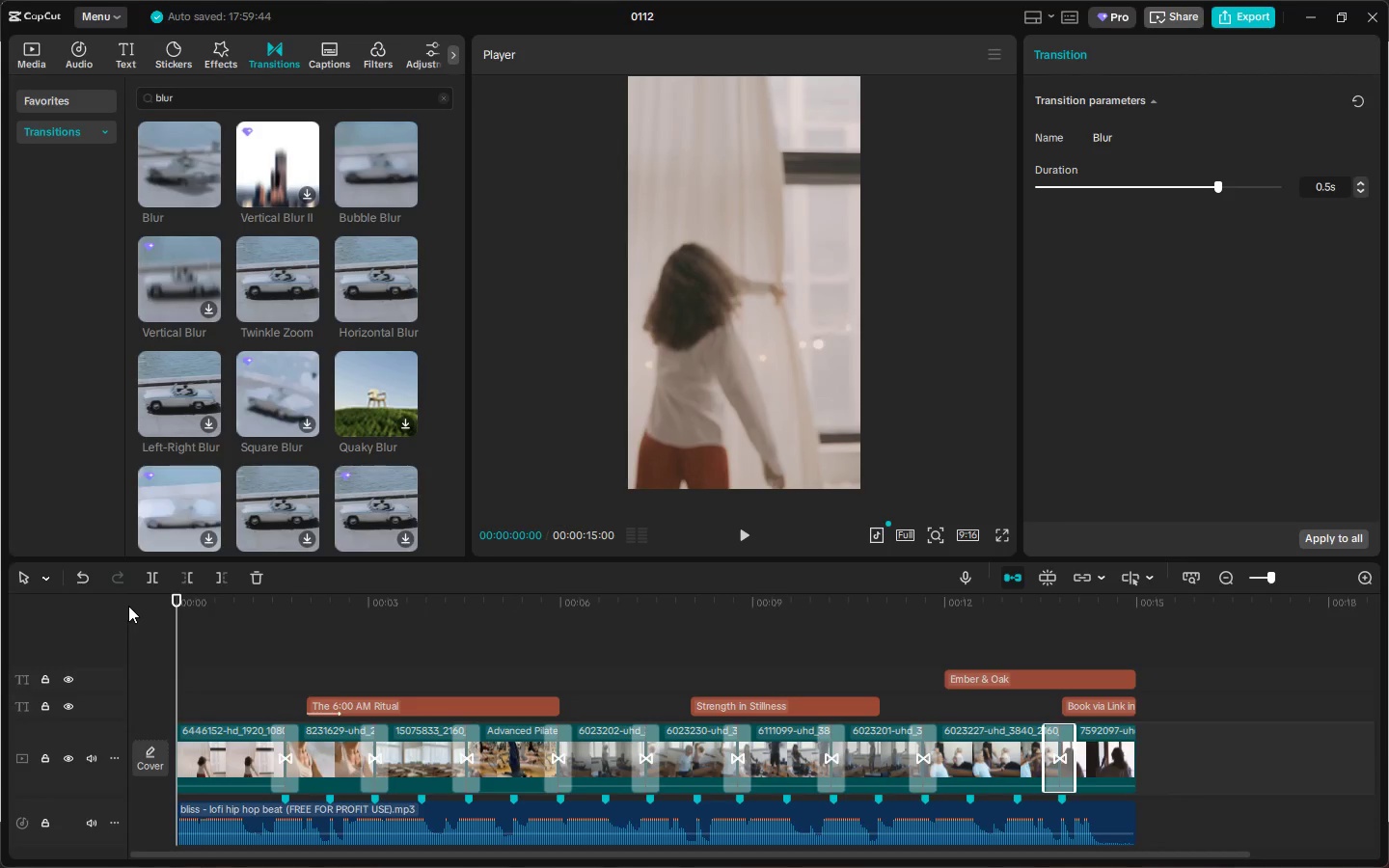 
left_click_drag(start_coordinate=[191, 609], to_coordinate=[160, 608])
 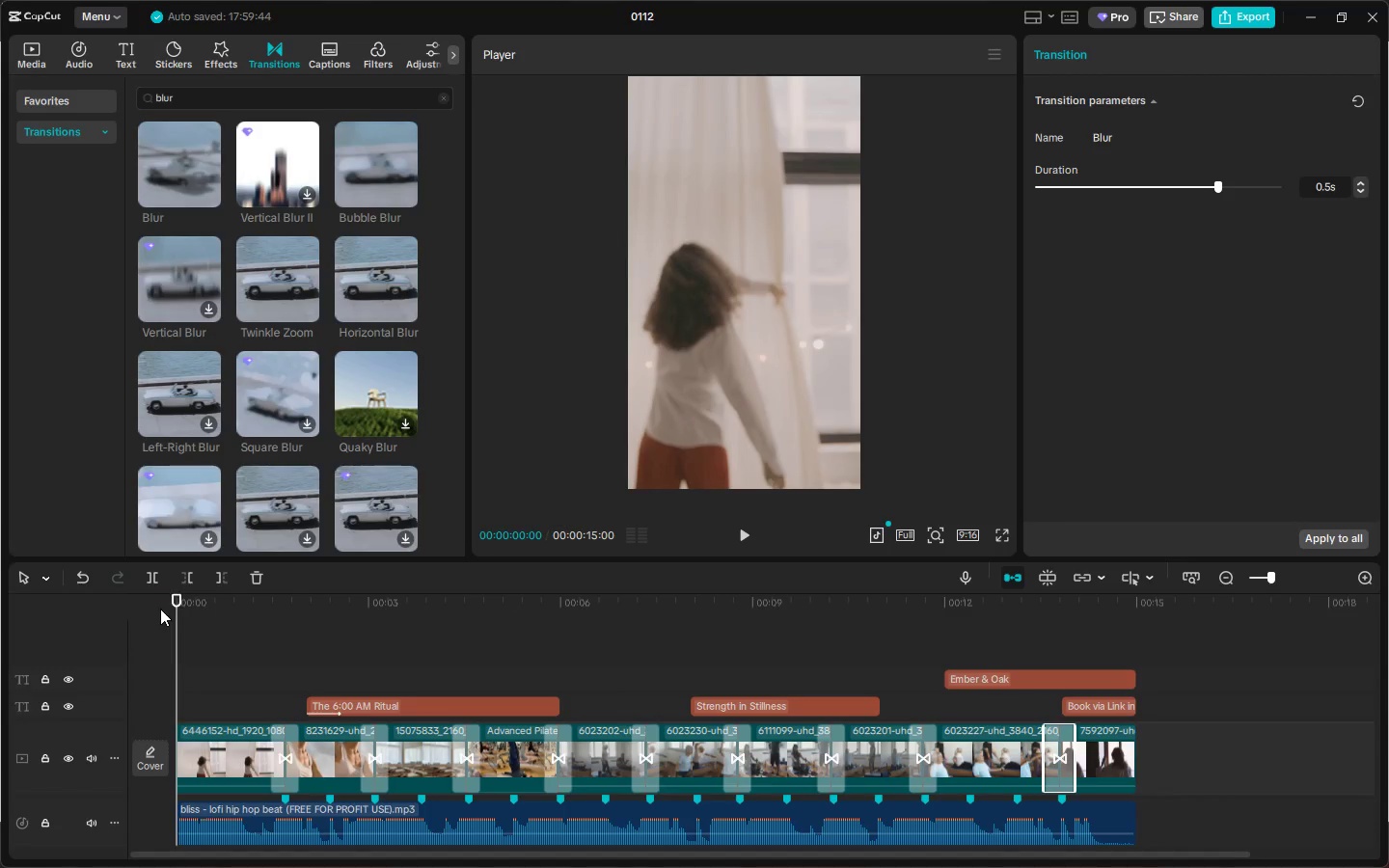 
key(Space)
 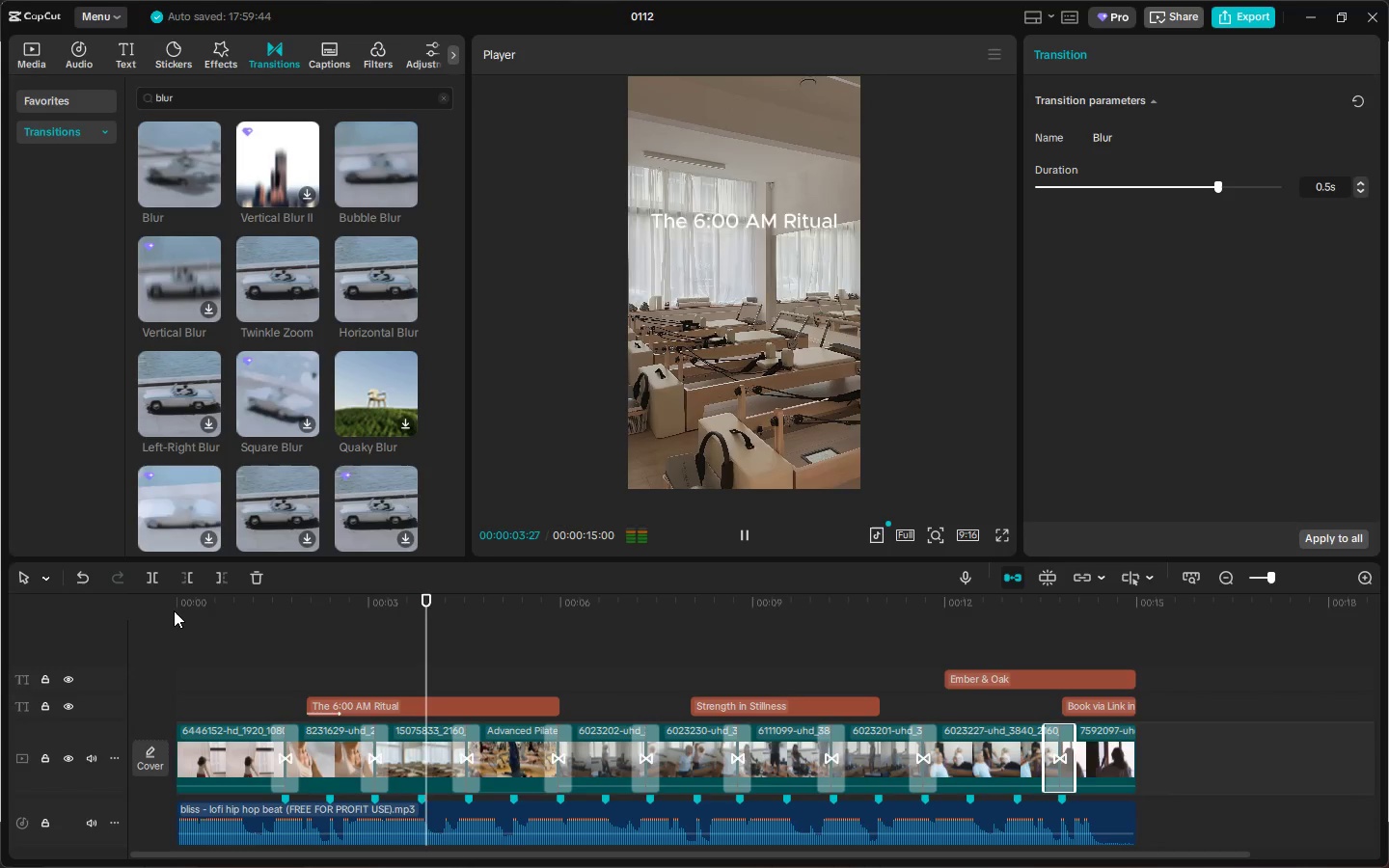 
wait(5.33)
 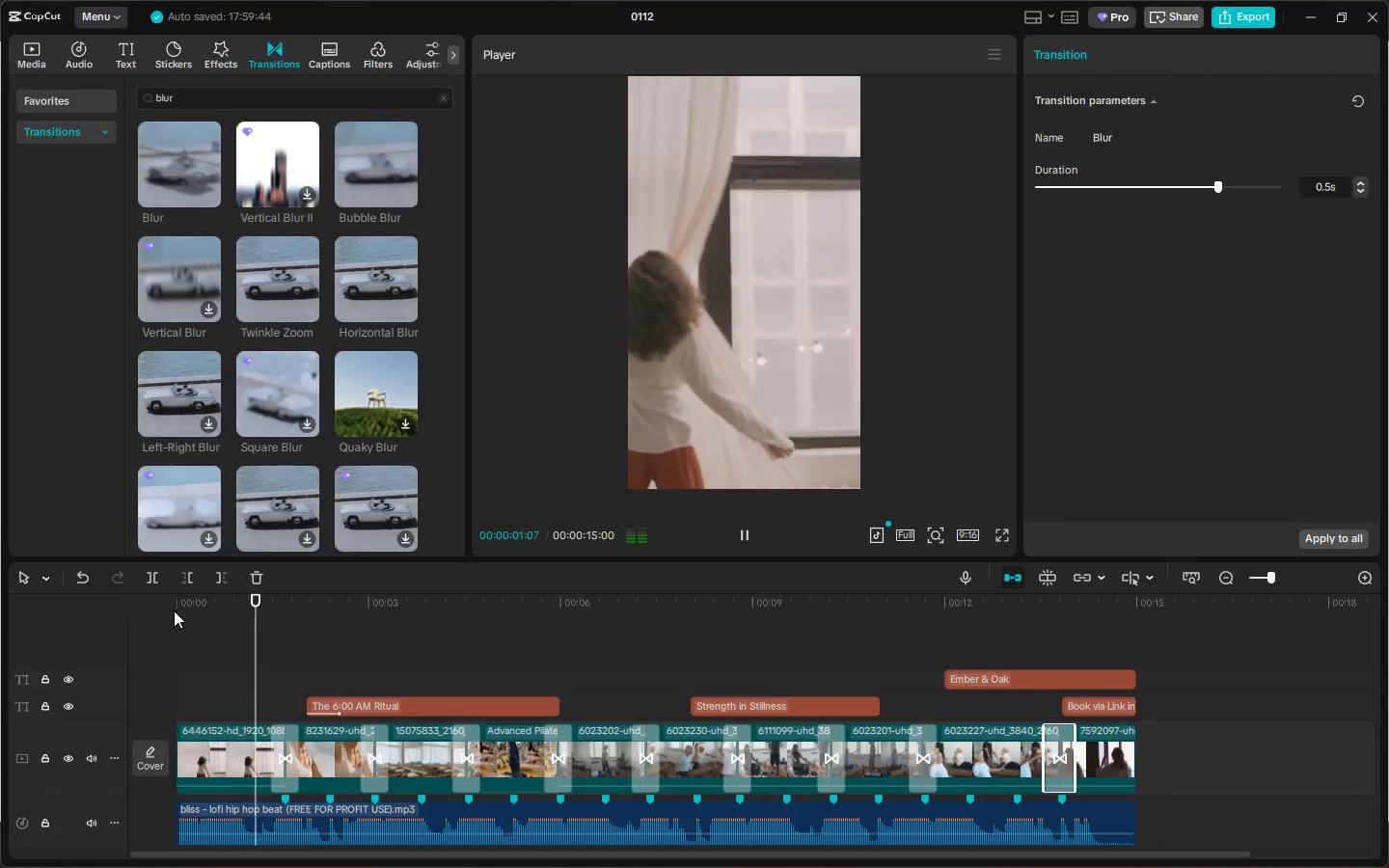 
key(Space)
 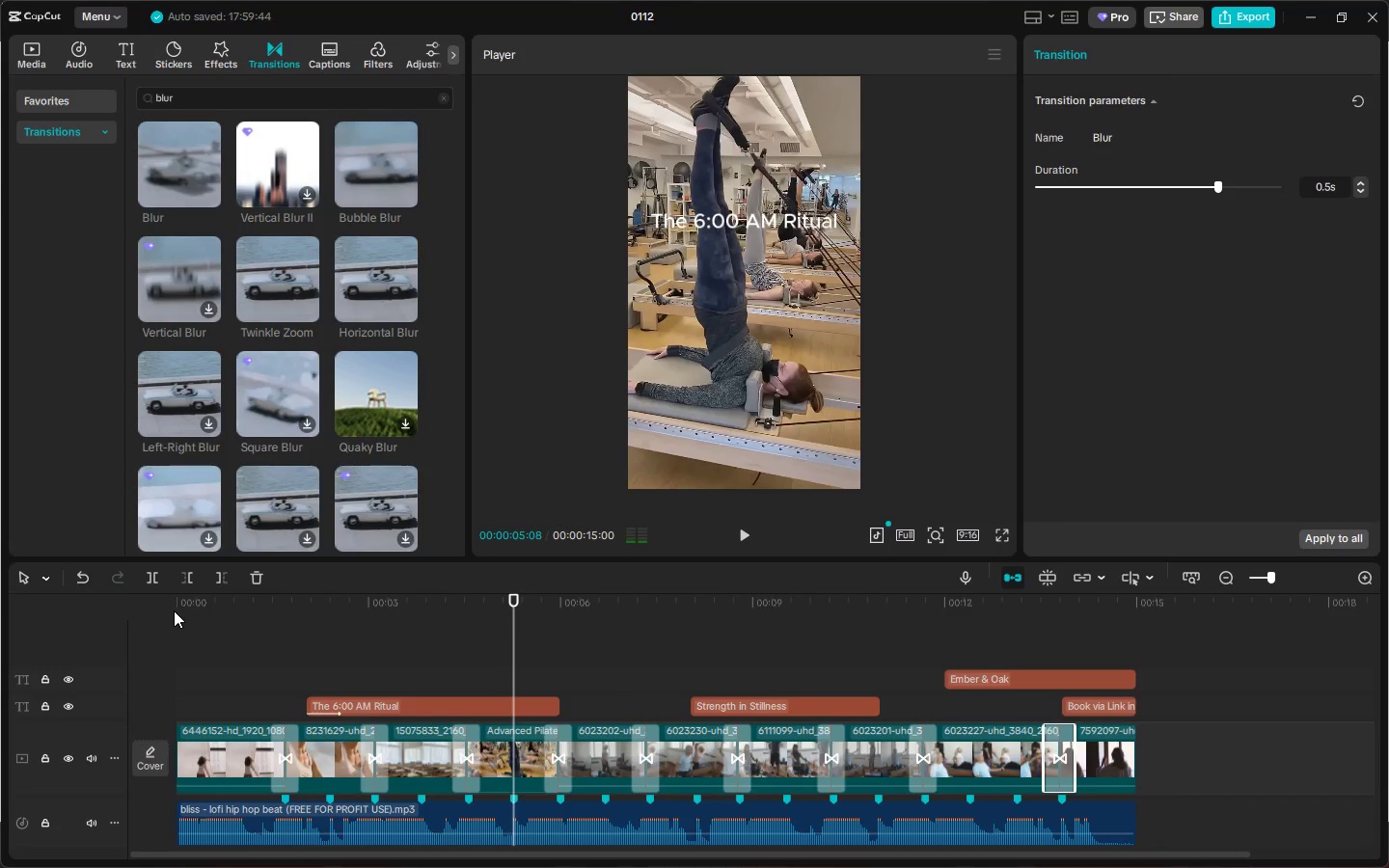 
key(Space)
 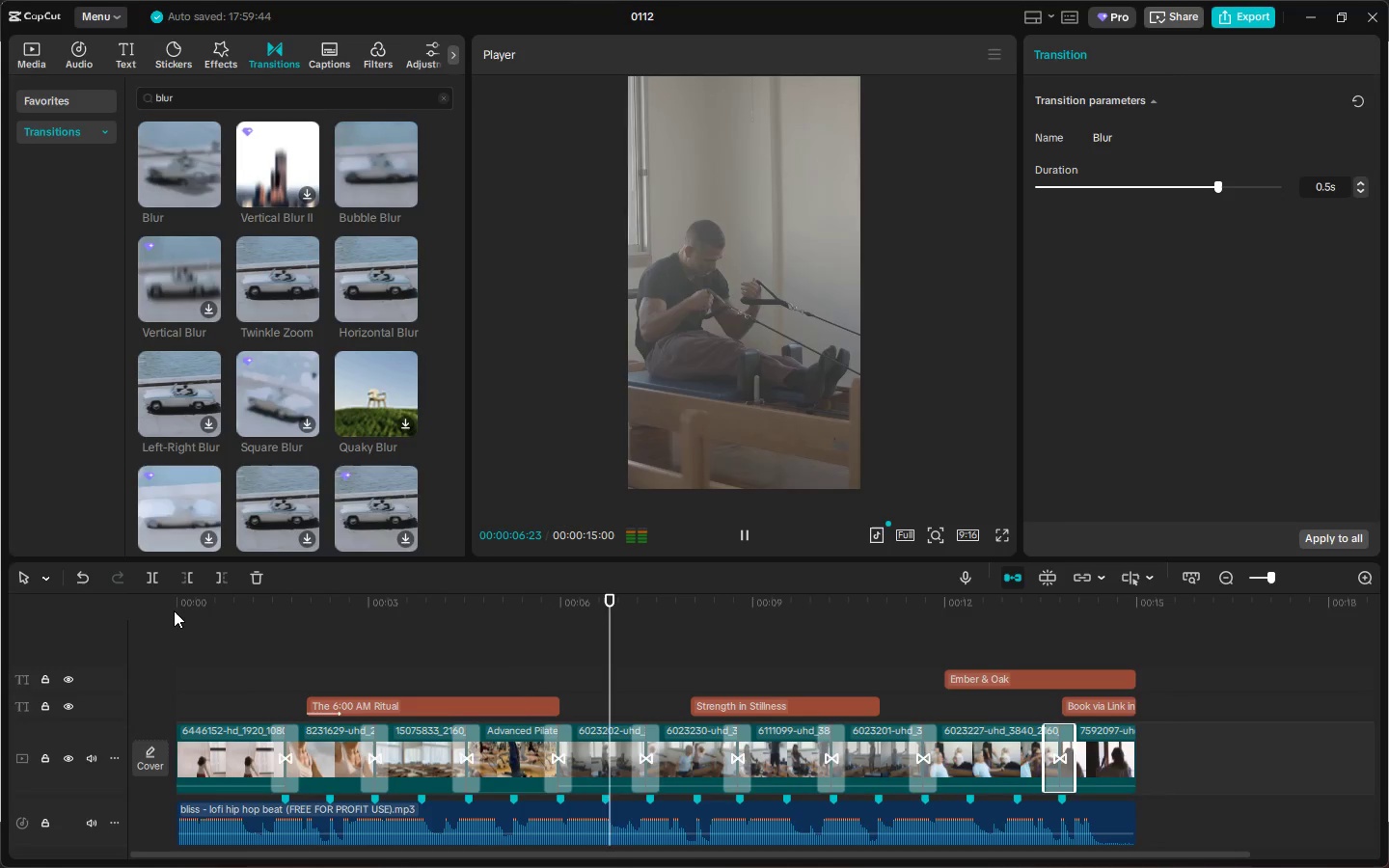 
key(Space)
 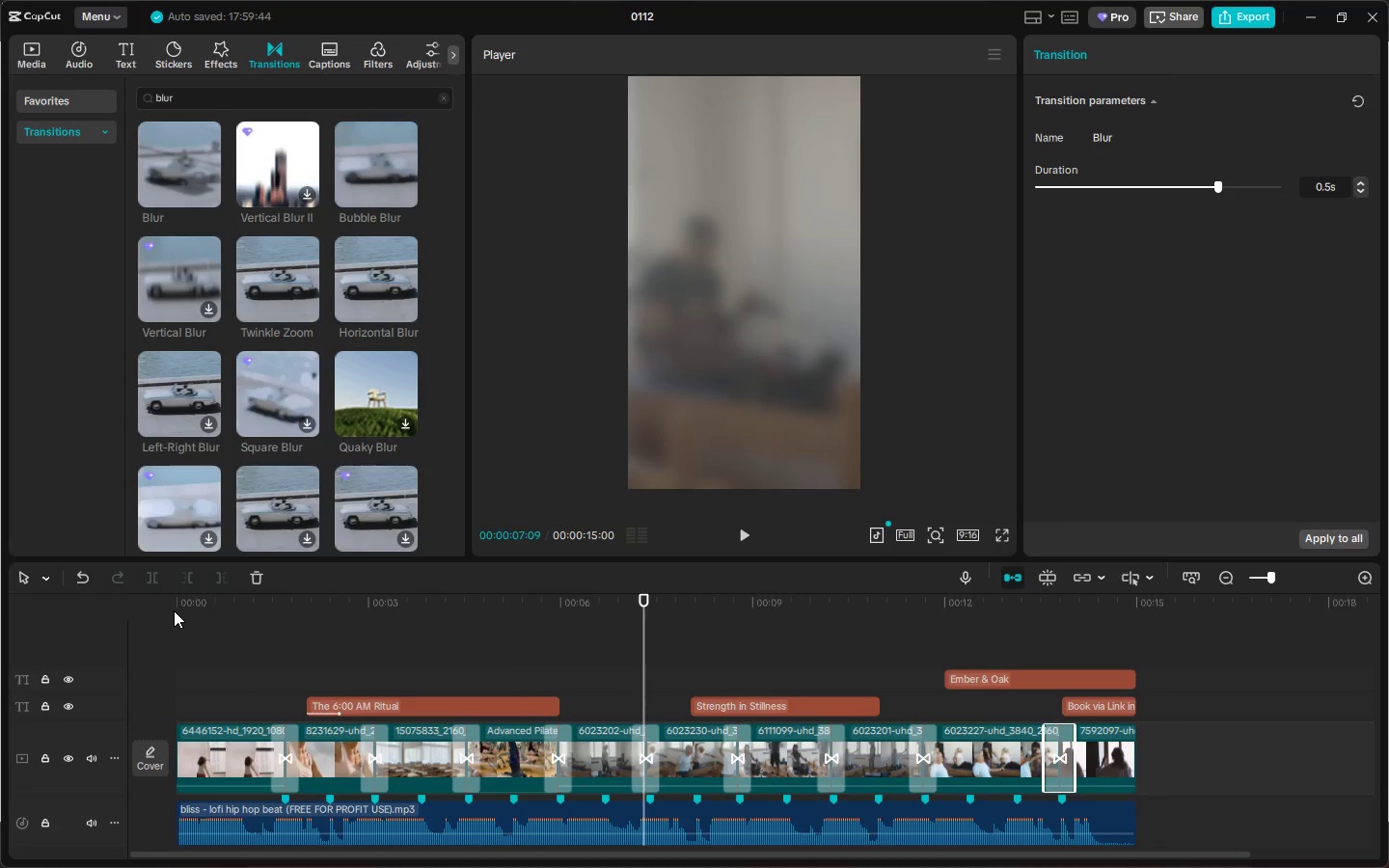 
wait(5.84)
 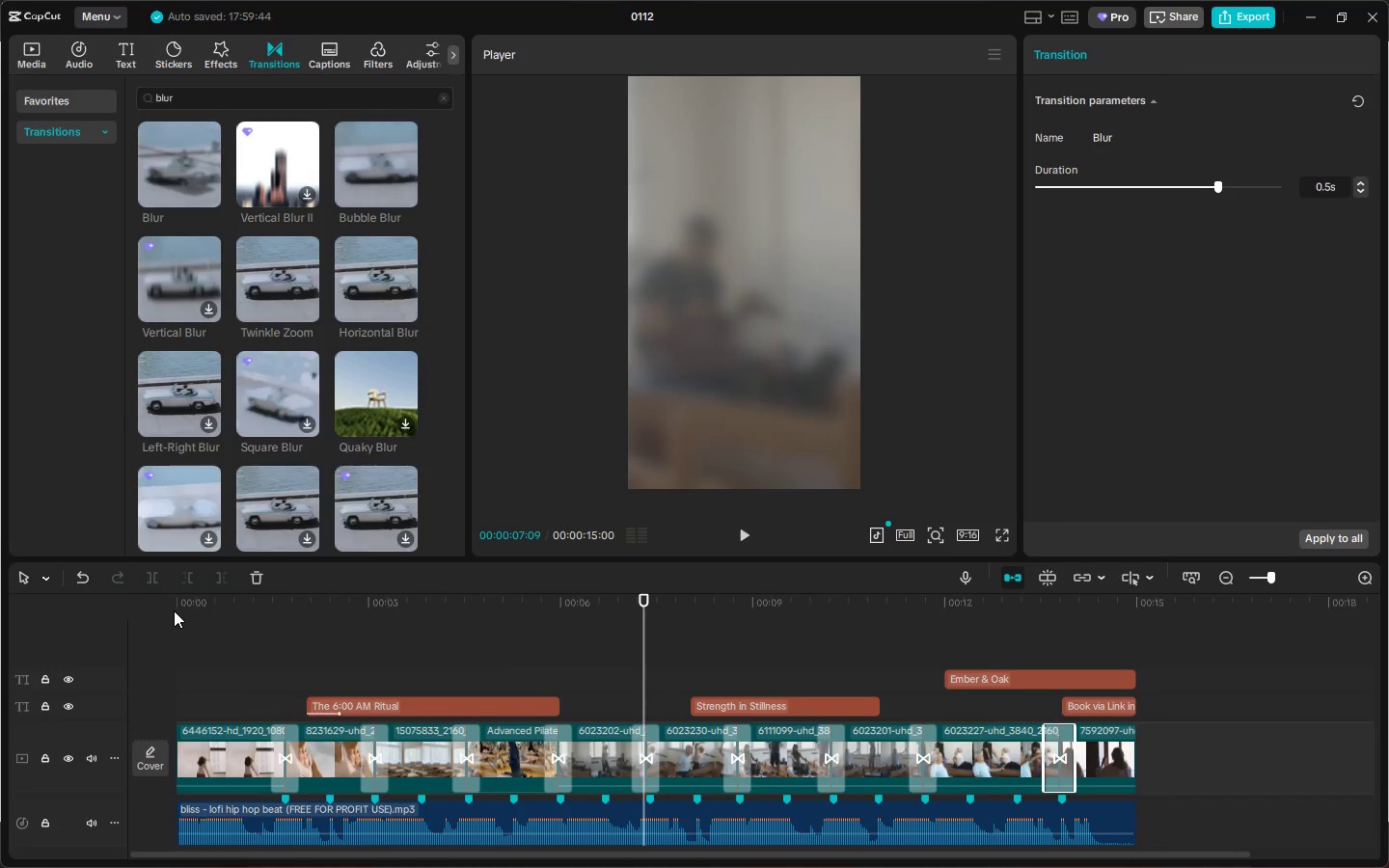 
left_click_drag(start_coordinate=[187, 610], to_coordinate=[143, 618])
 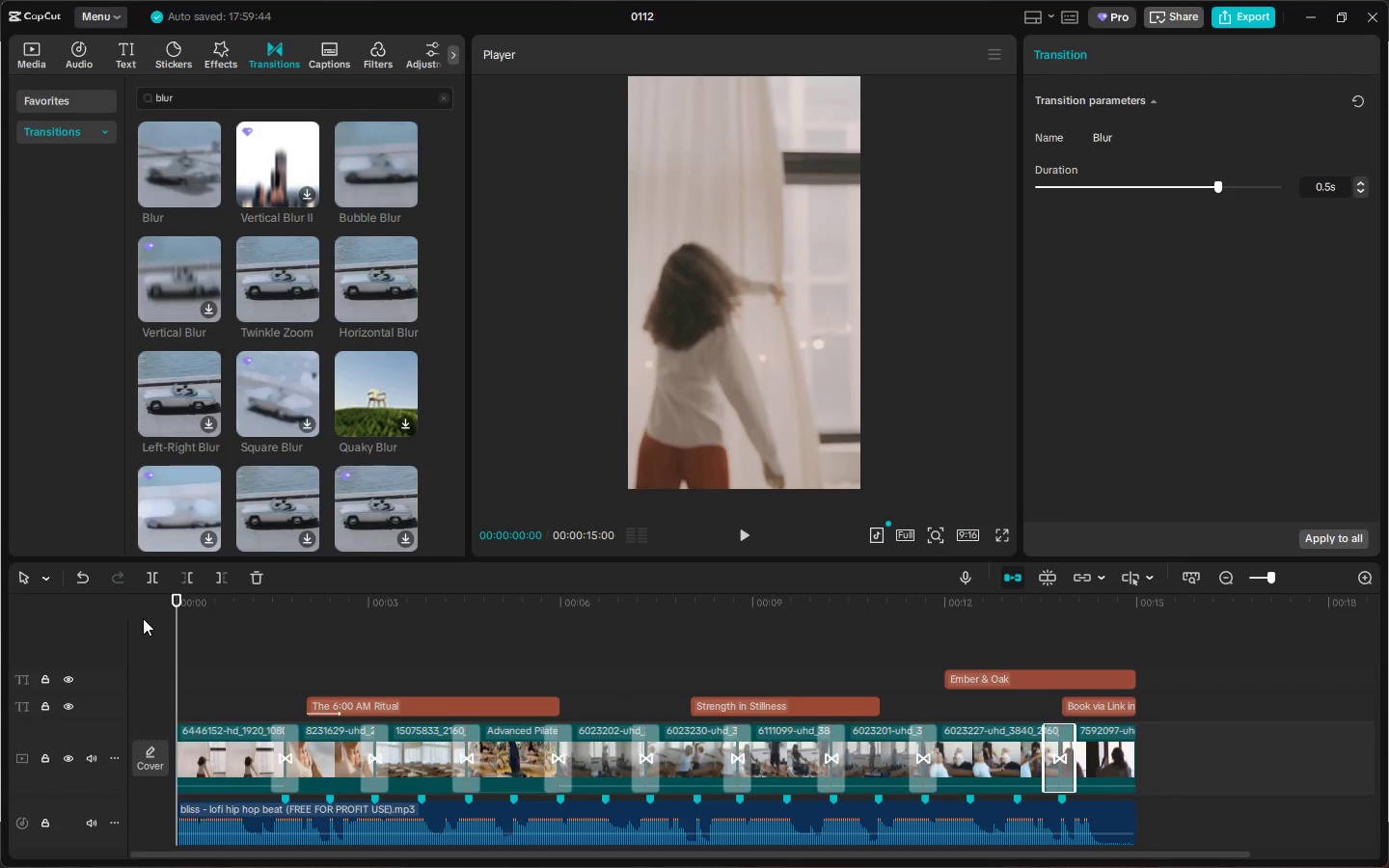 
wait(20.11)
 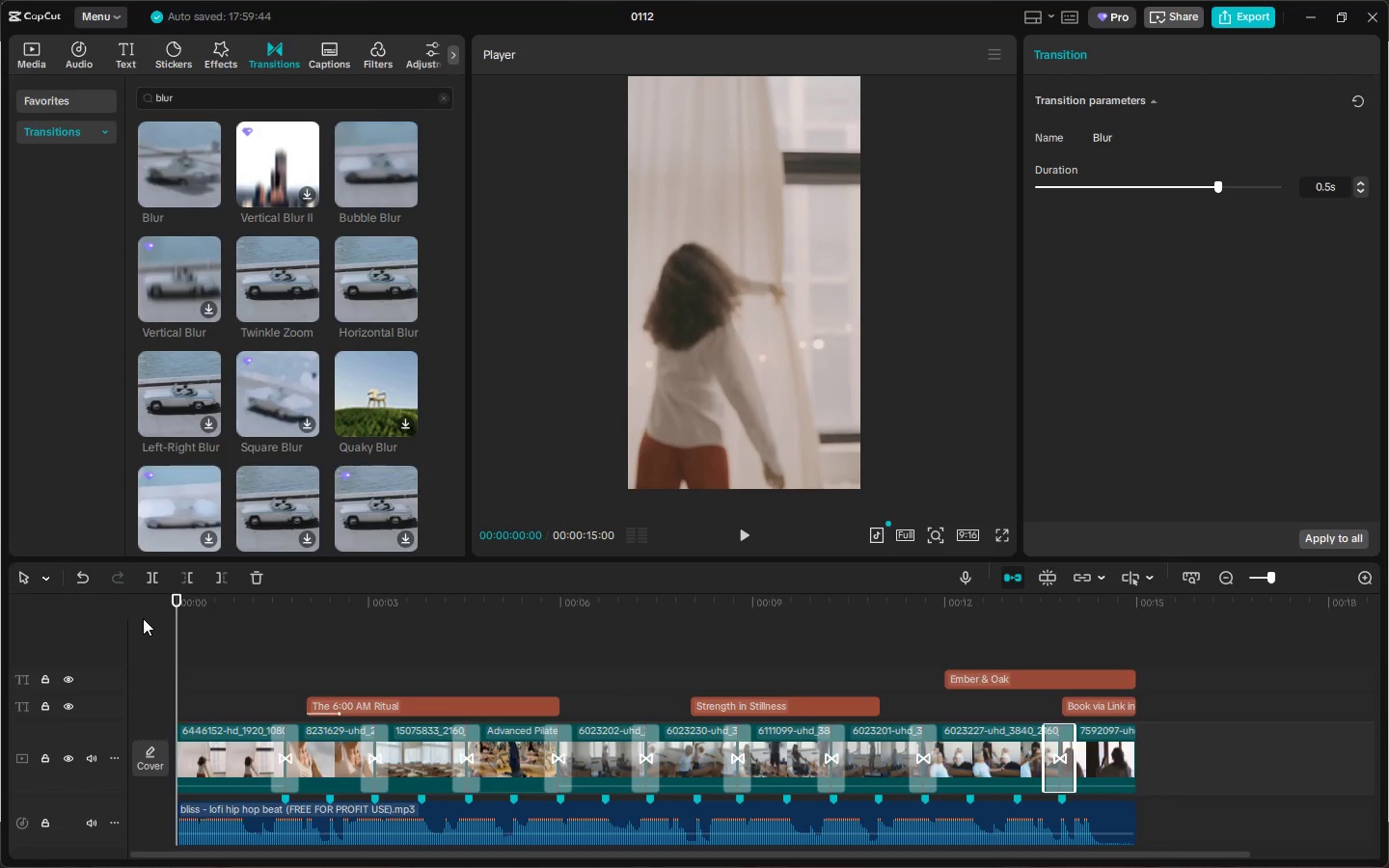 
left_click_drag(start_coordinate=[185, 606], to_coordinate=[166, 610])
 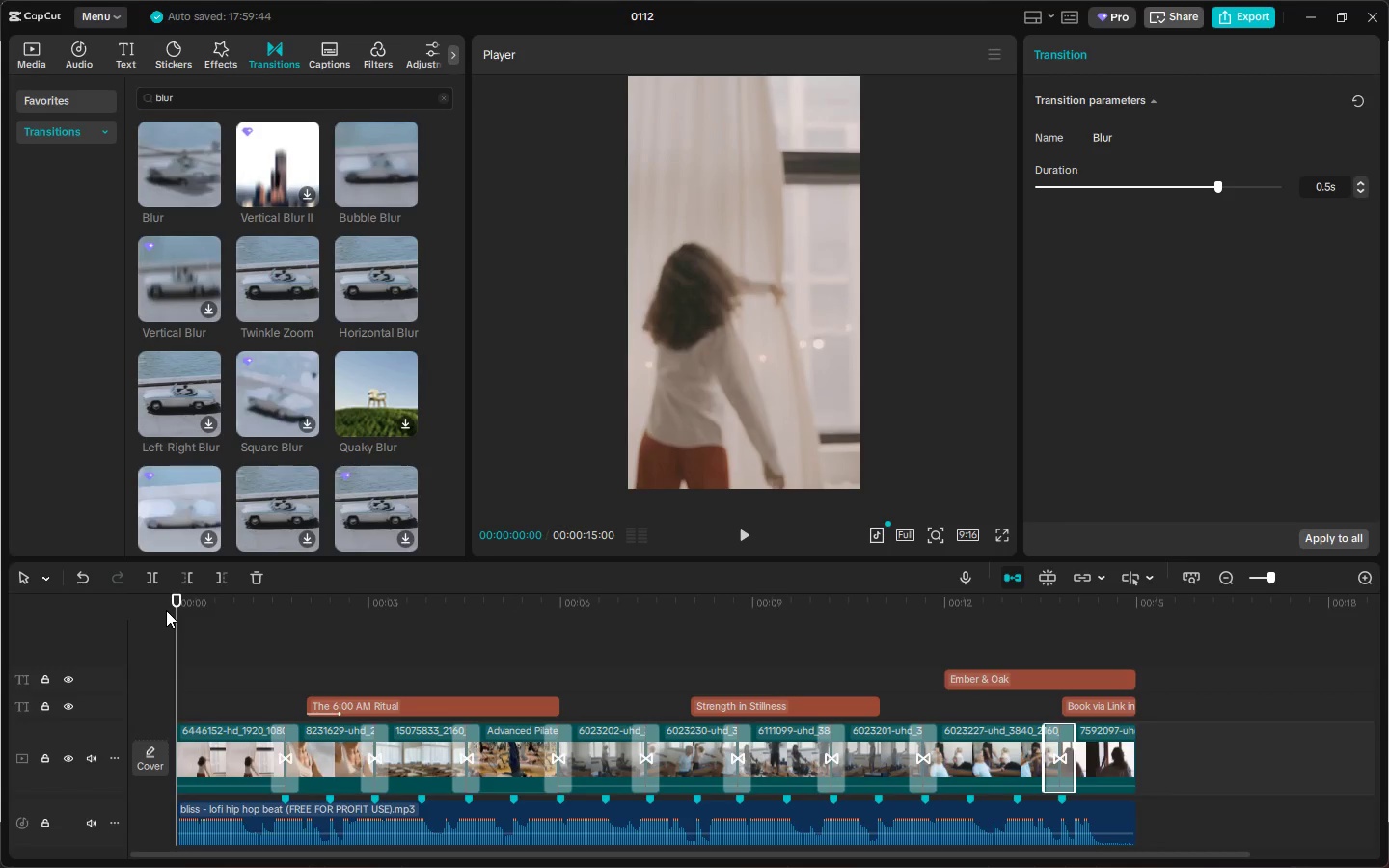 
left_click_drag(start_coordinate=[168, 615], to_coordinate=[175, 614])
 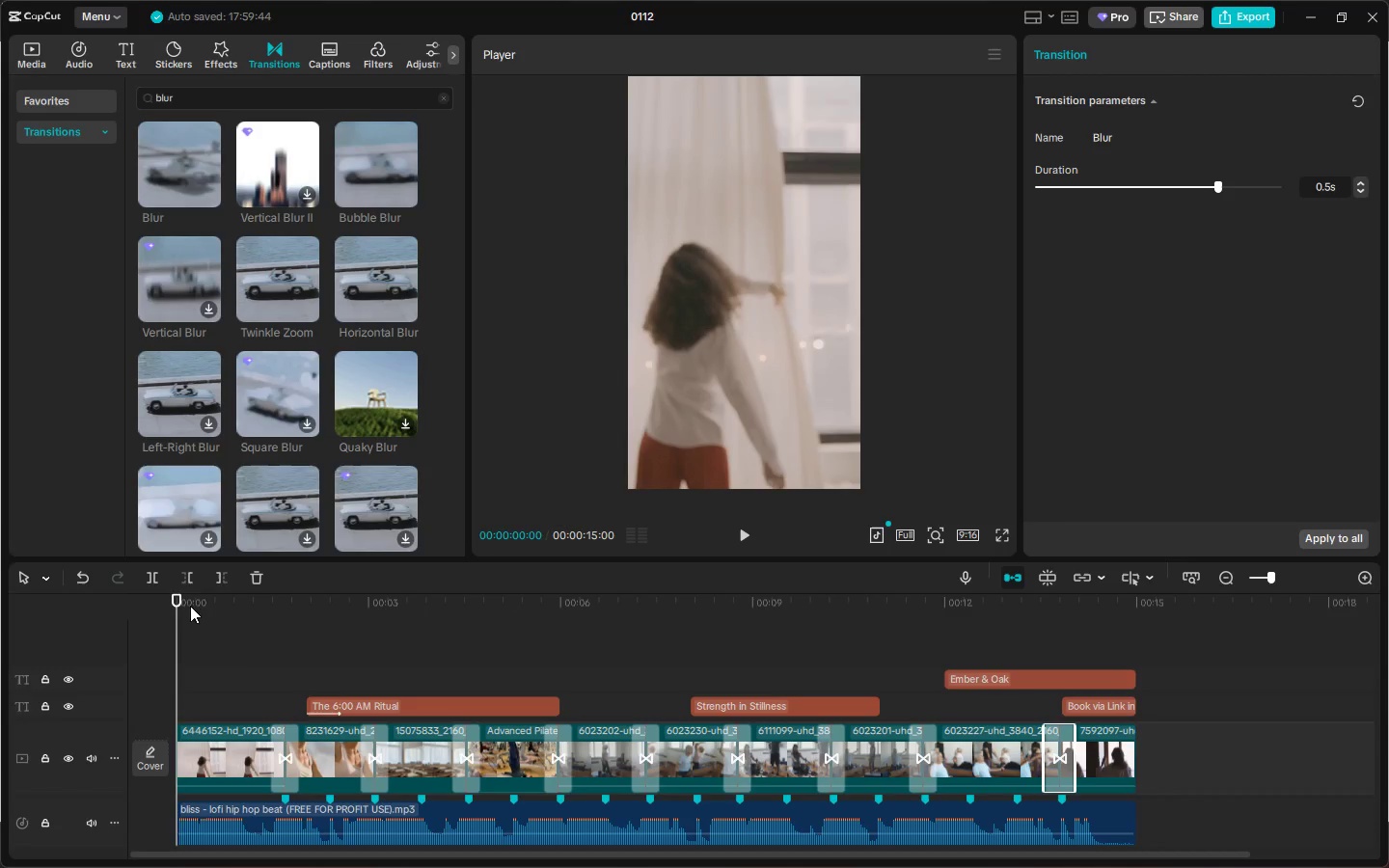 
left_click_drag(start_coordinate=[190, 606], to_coordinate=[158, 608])
 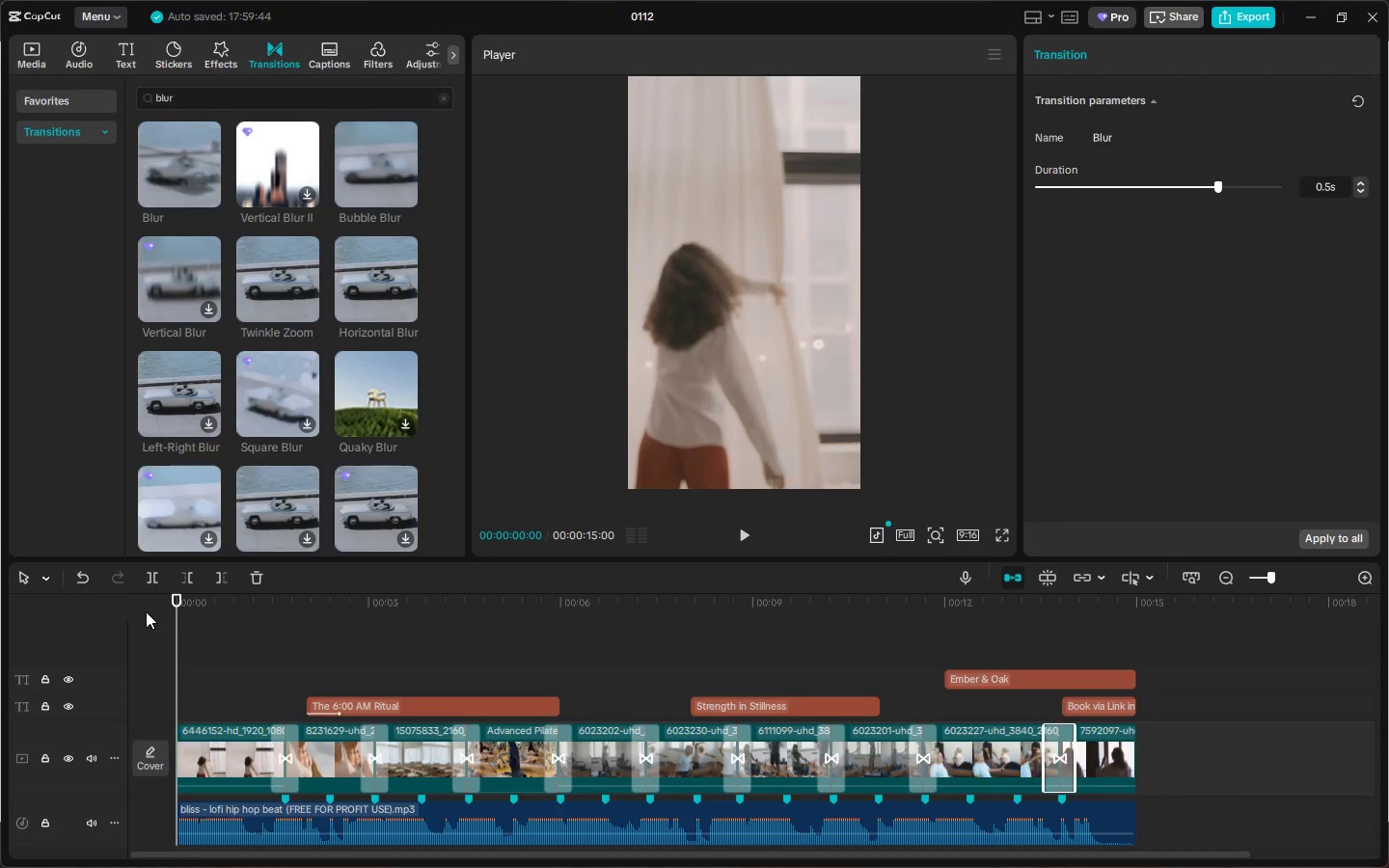 
key(Space)
 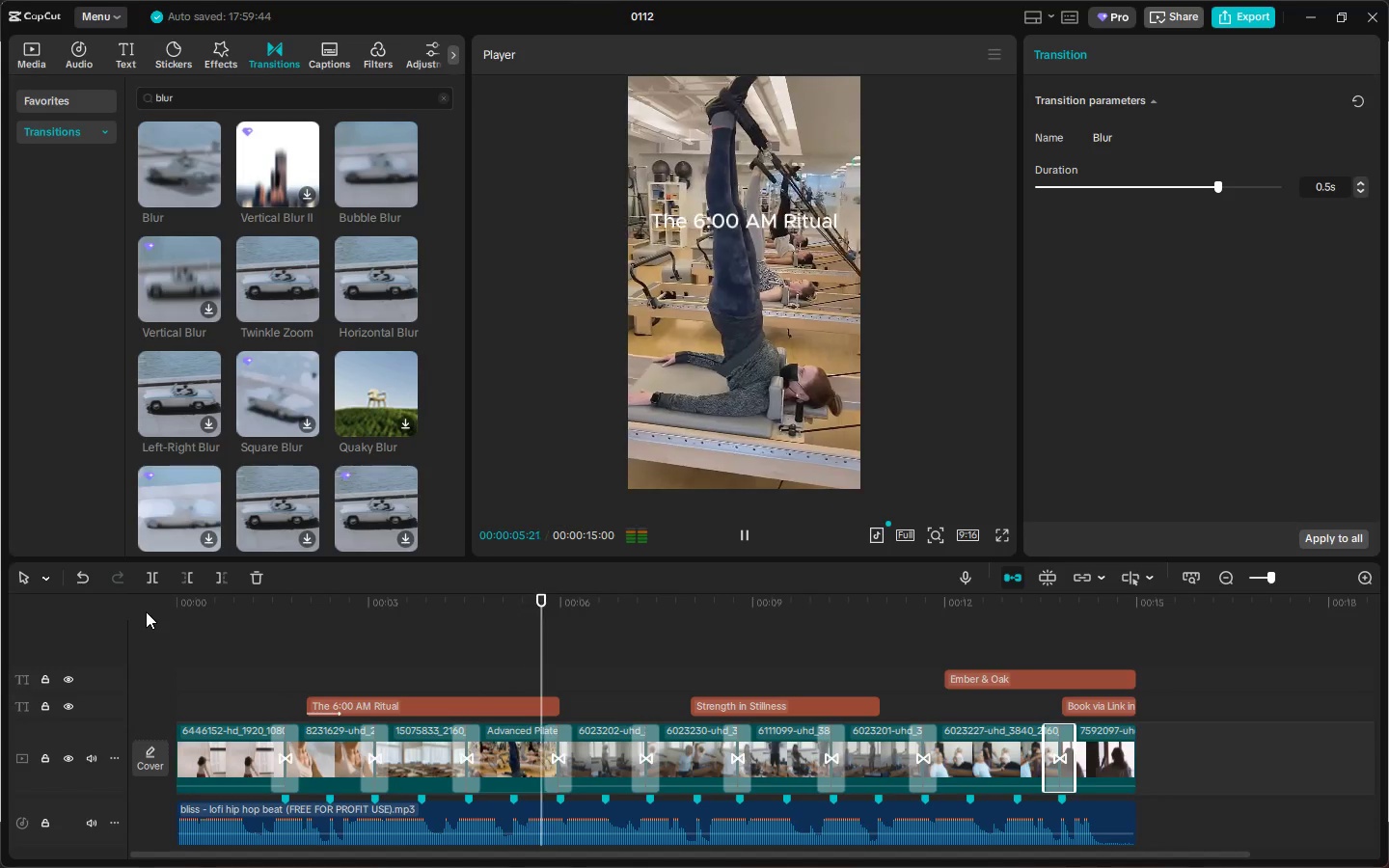 
wait(10.76)
 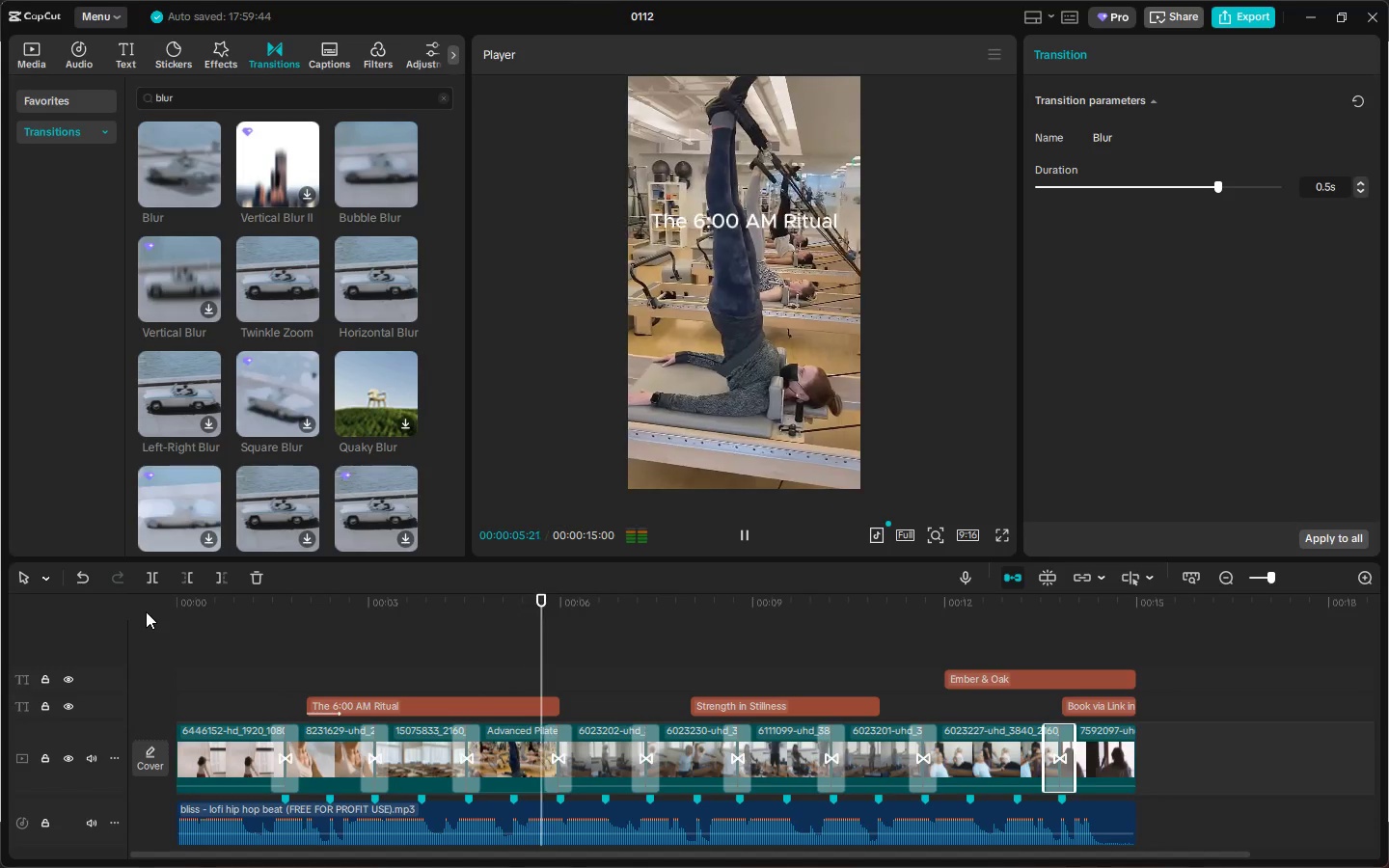 
key(Space)
 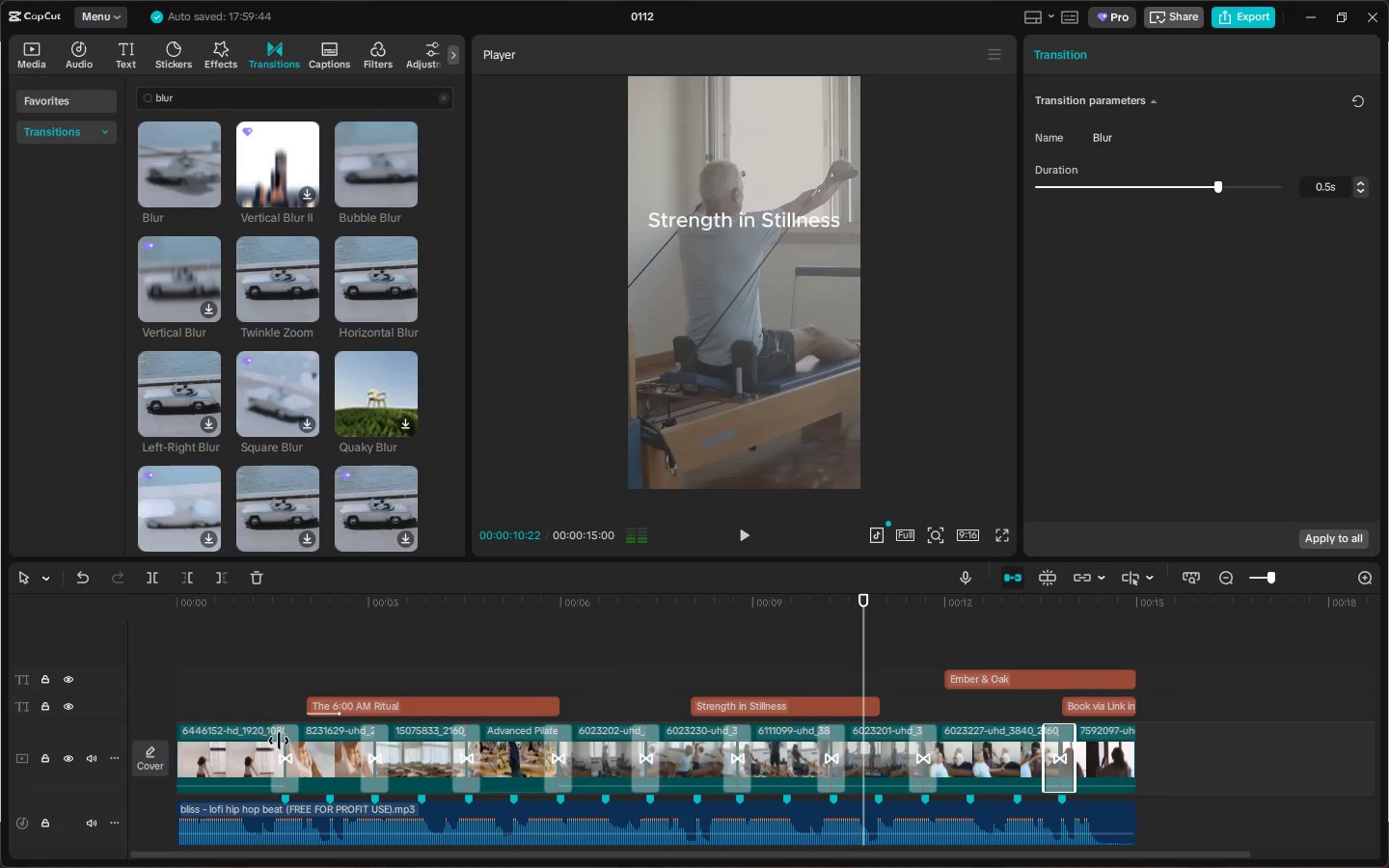 
left_click([282, 741])
 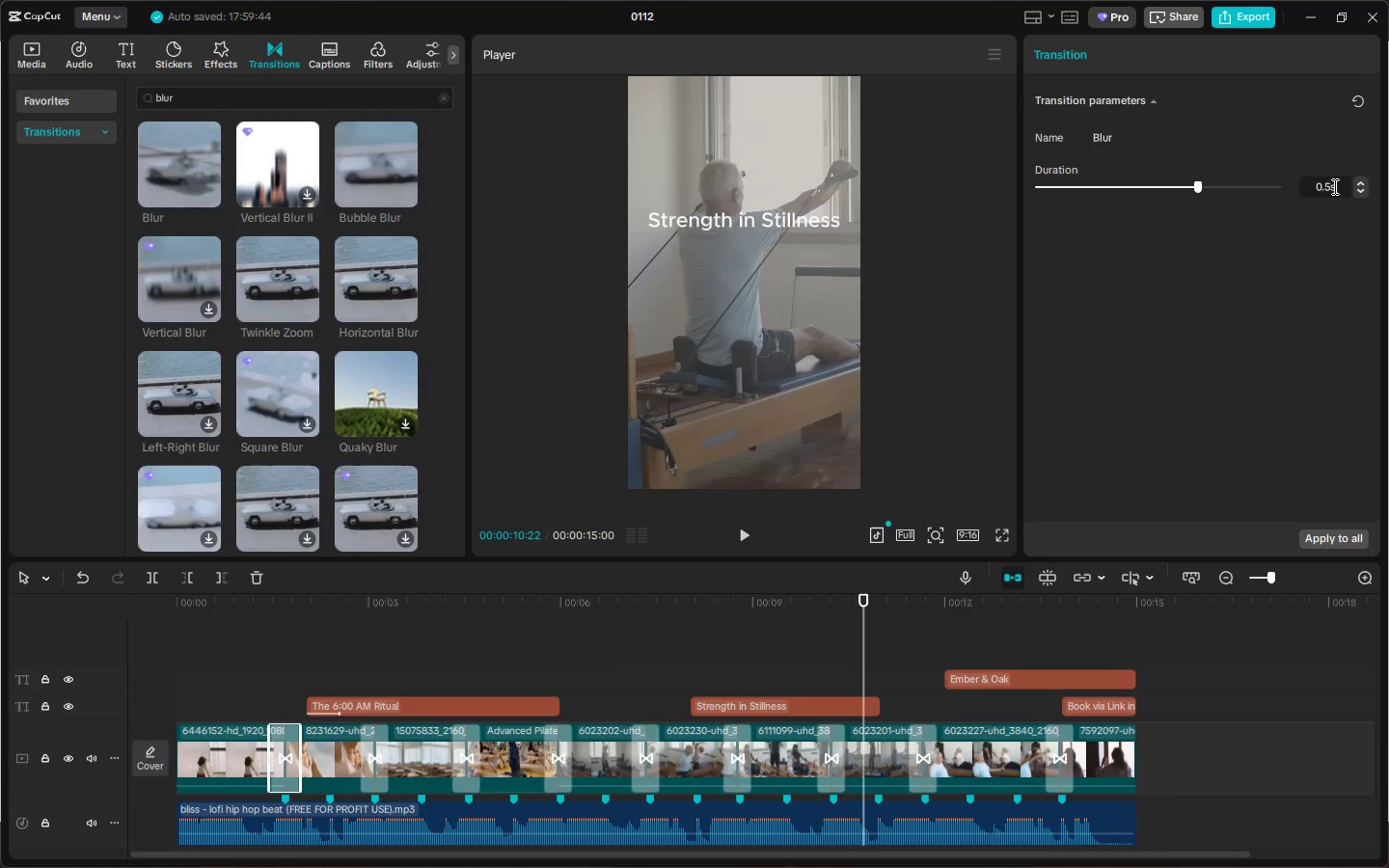 
key(Backspace)
 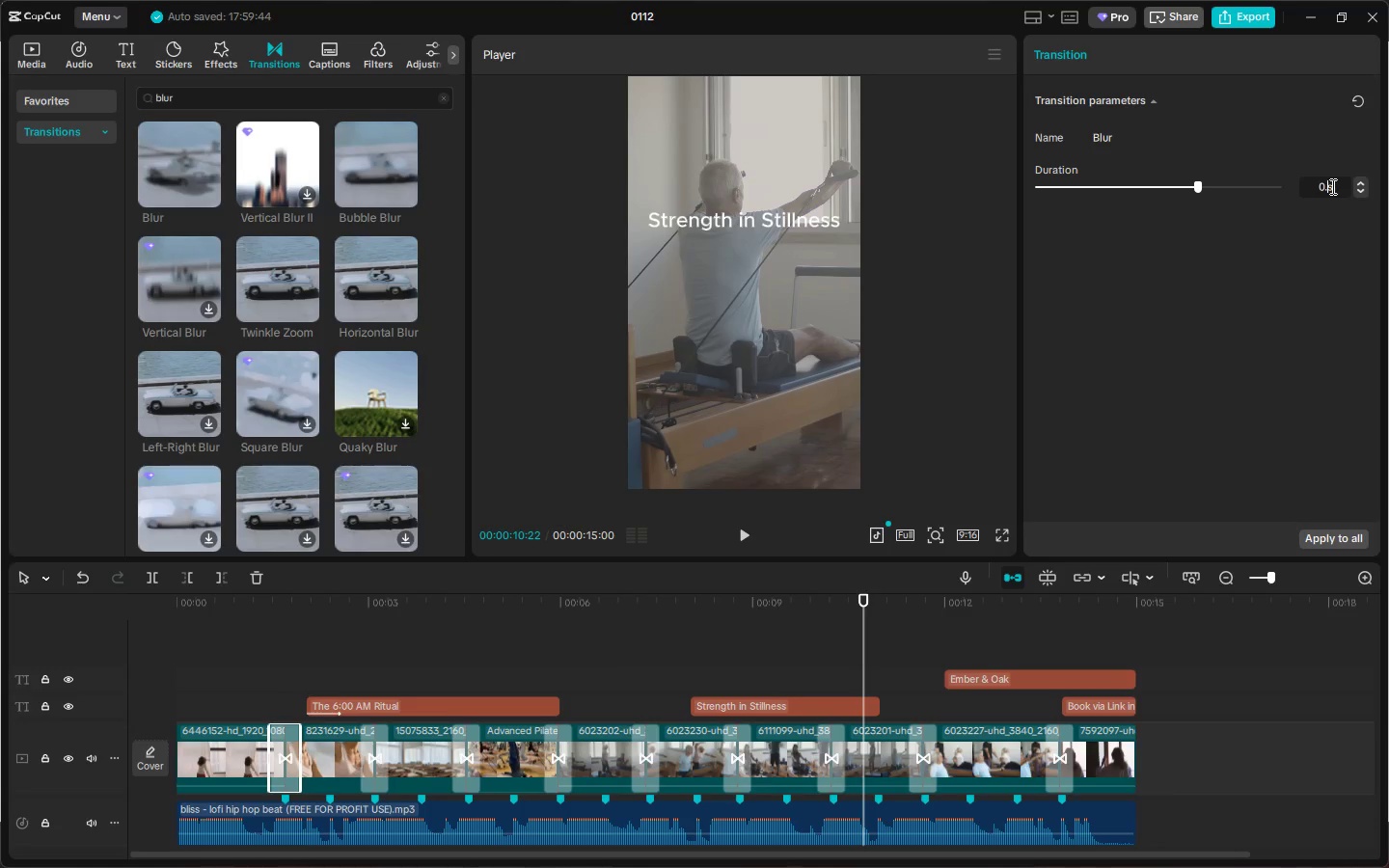 
key(3)
 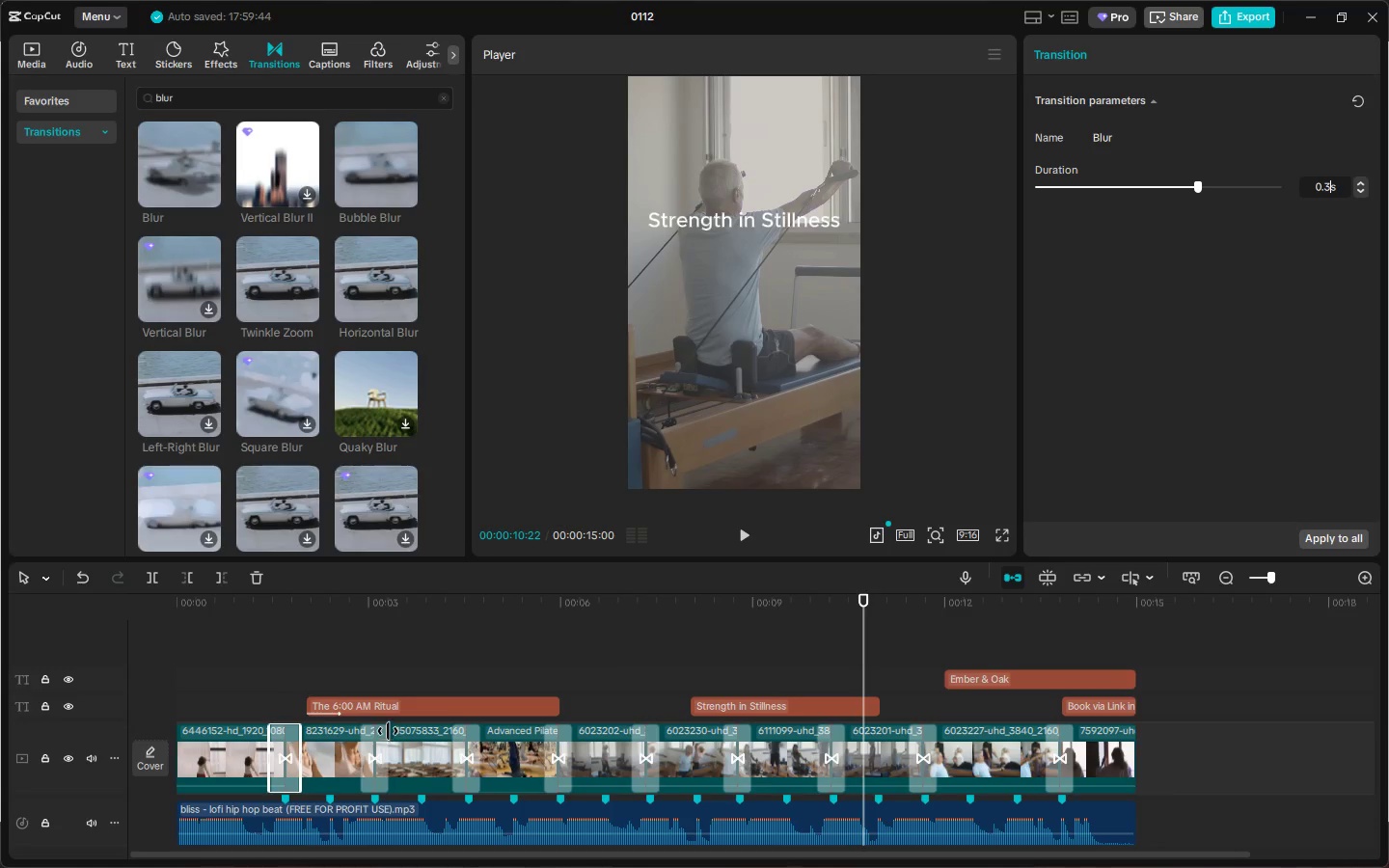 
key(NumpadEnter)
 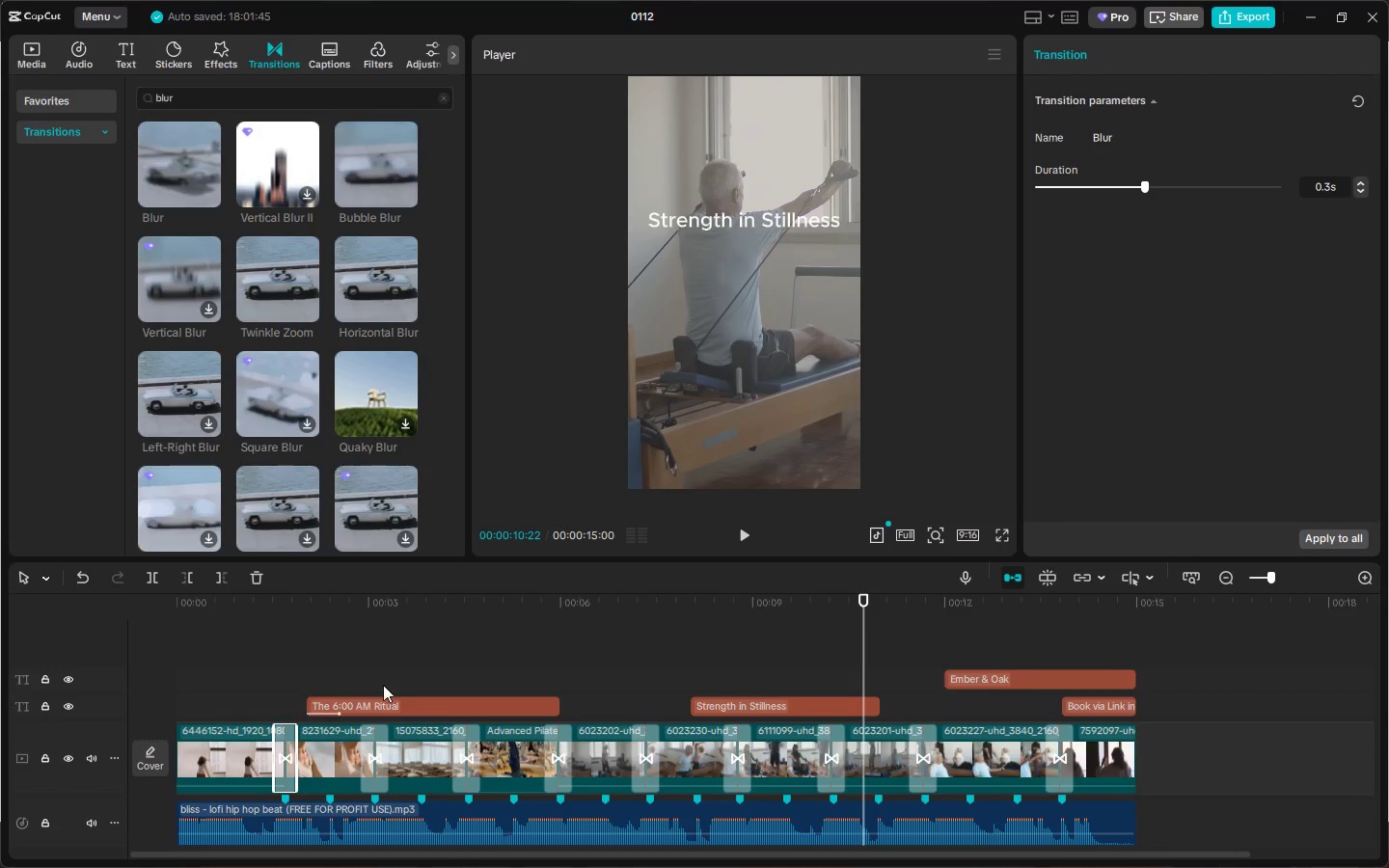 
left_click([369, 740])
 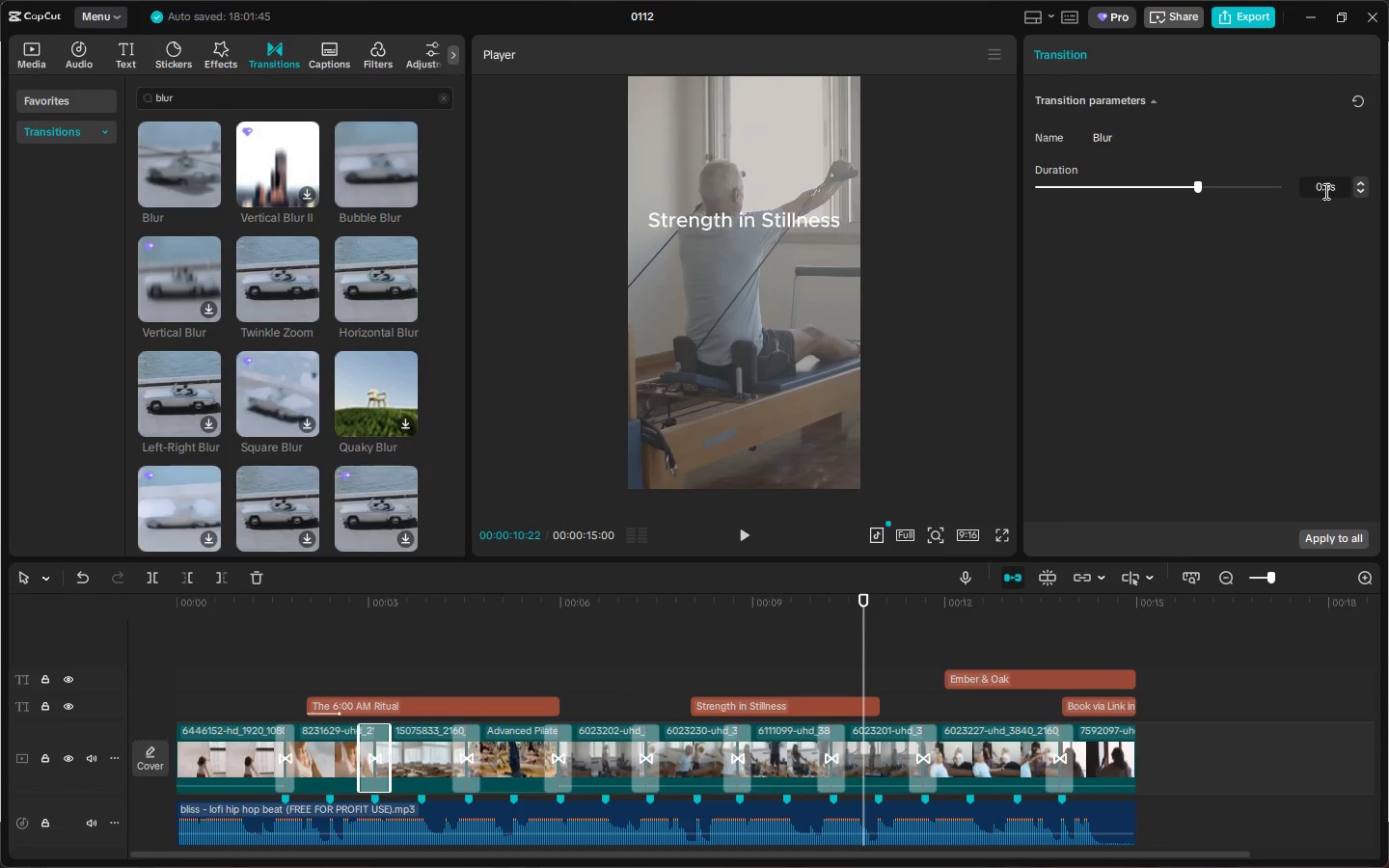 
left_click([1327, 190])
 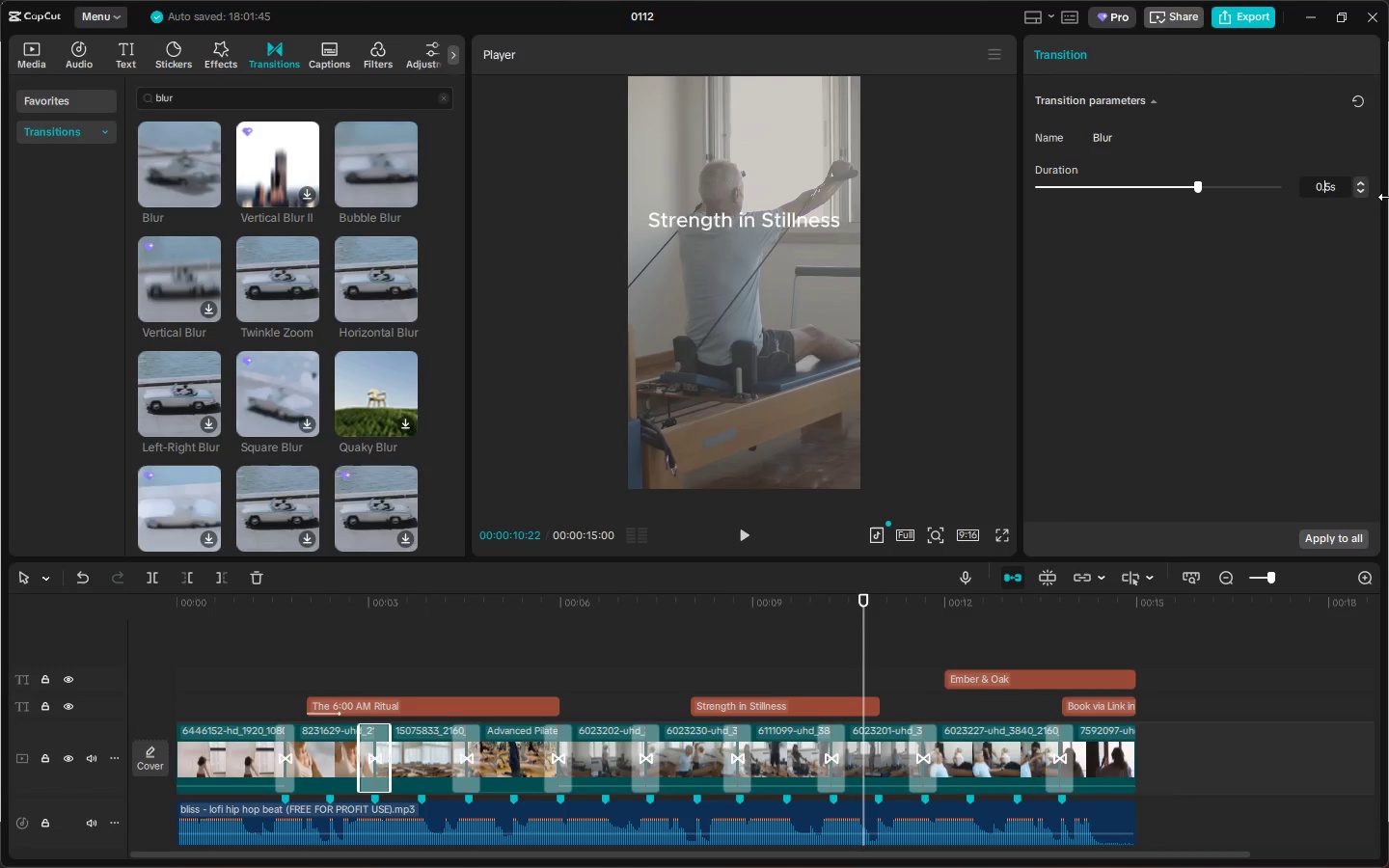 
key(ArrowRight)
 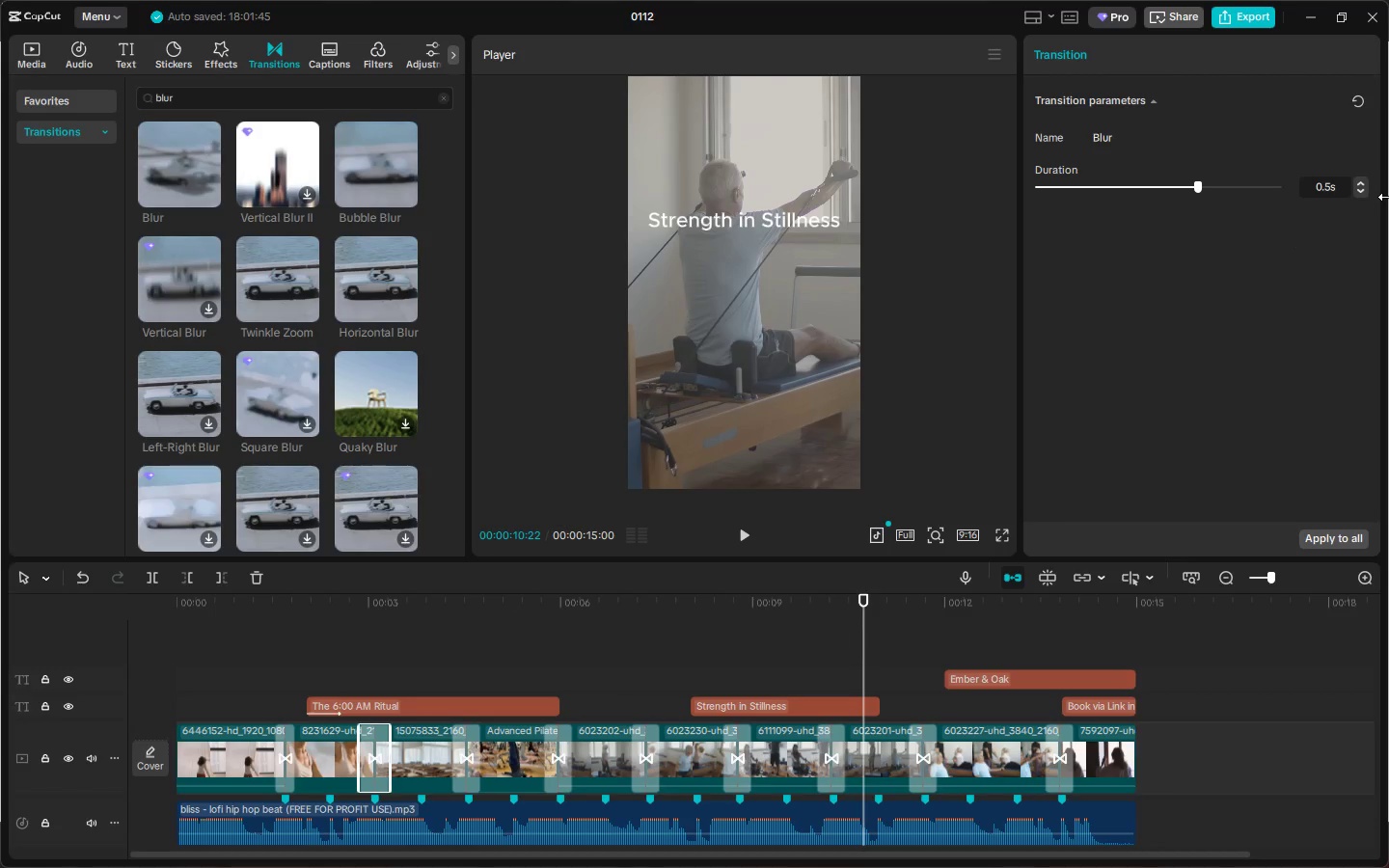 
key(Backspace)
 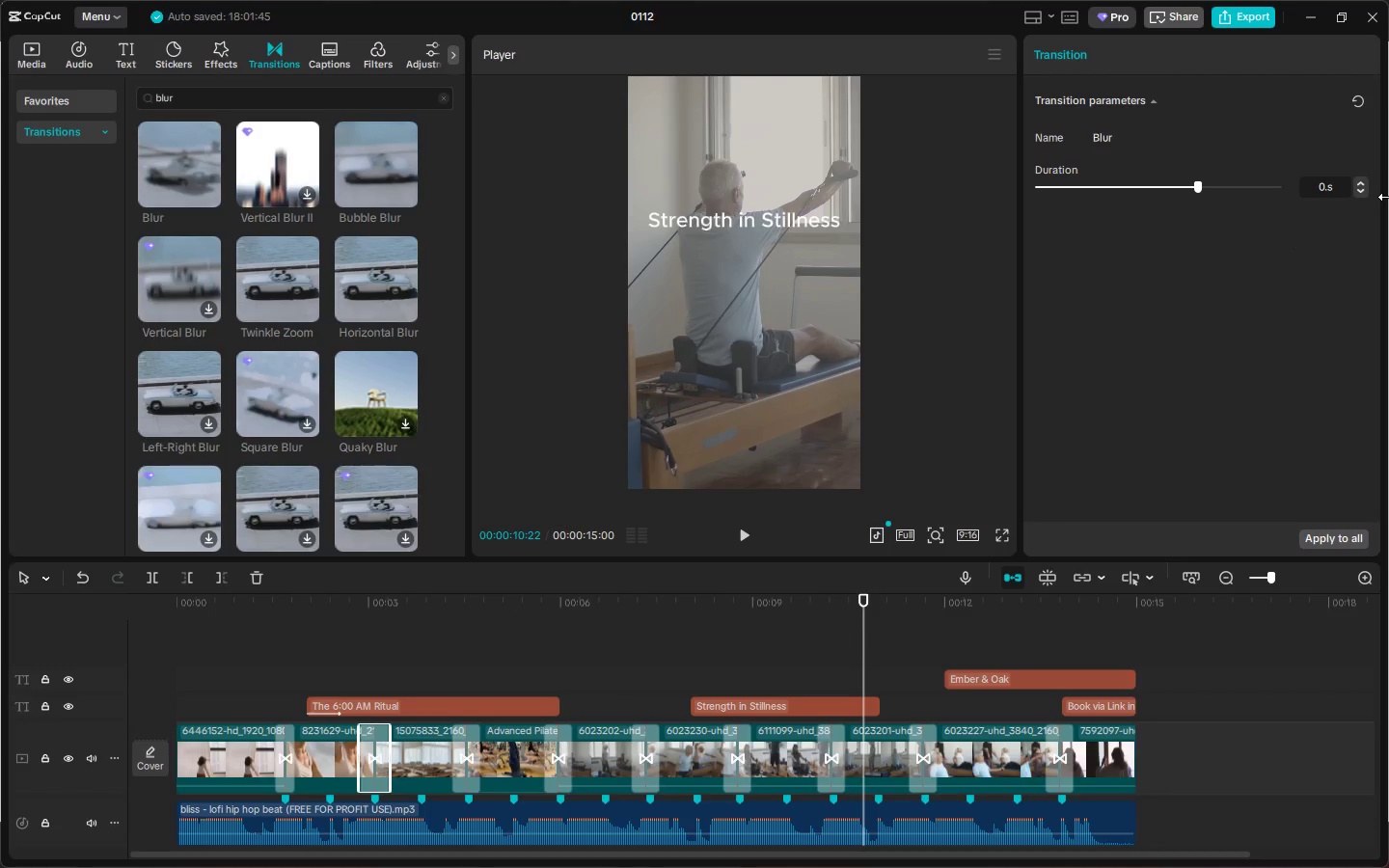 
key(3)
 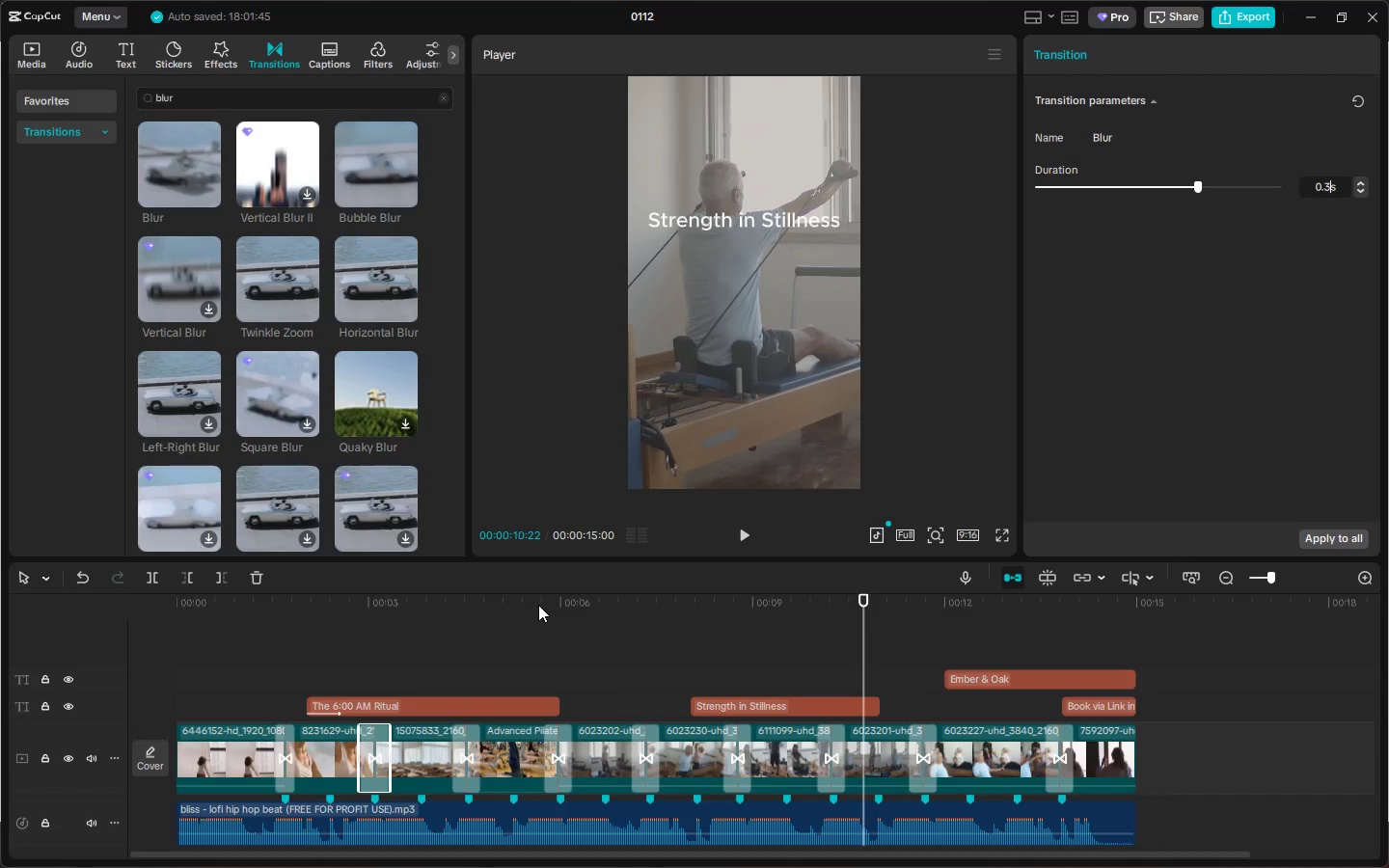 
key(NumpadEnter)
 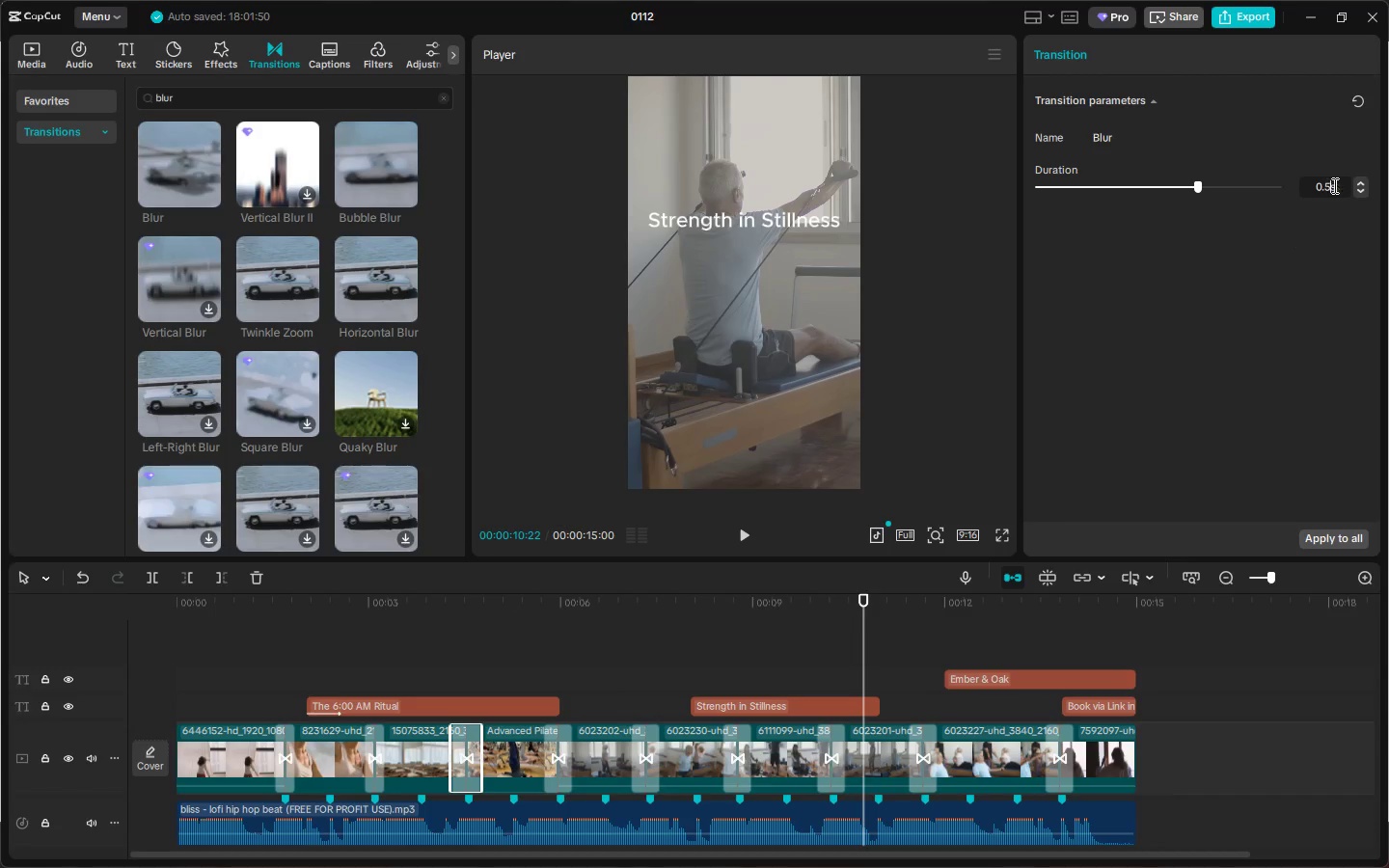 
key(Backspace)
 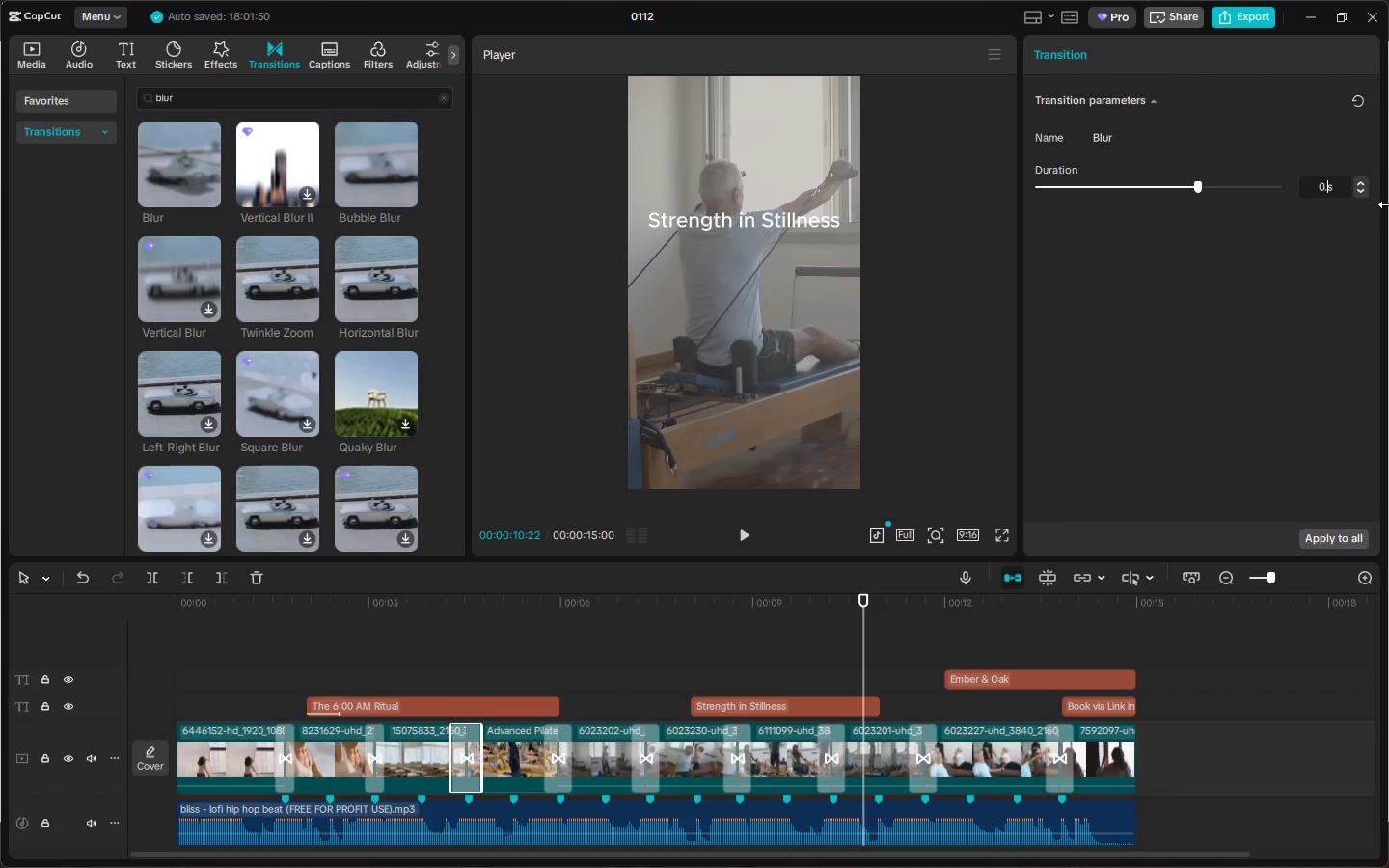 
key(3)
 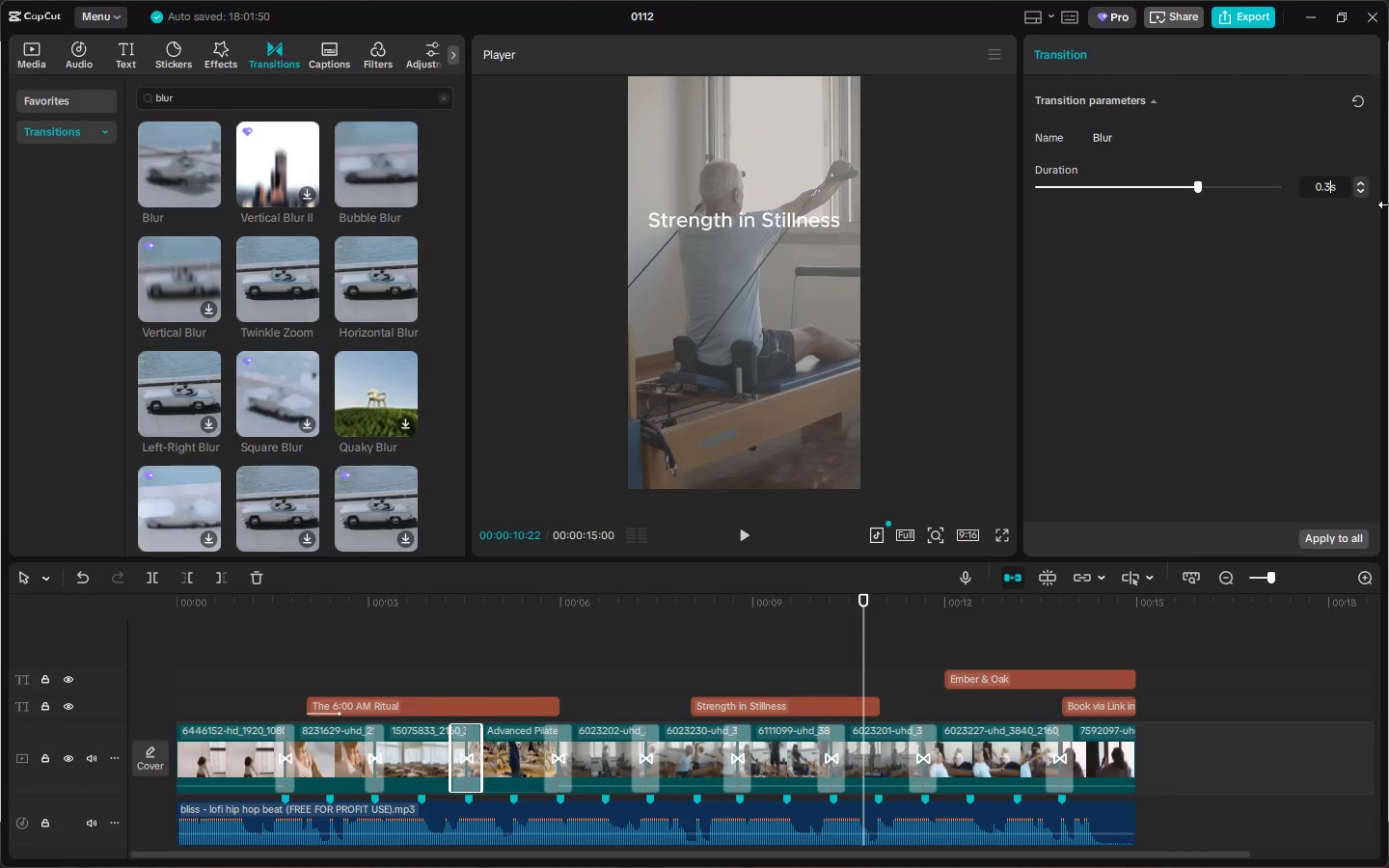 
key(Enter)
 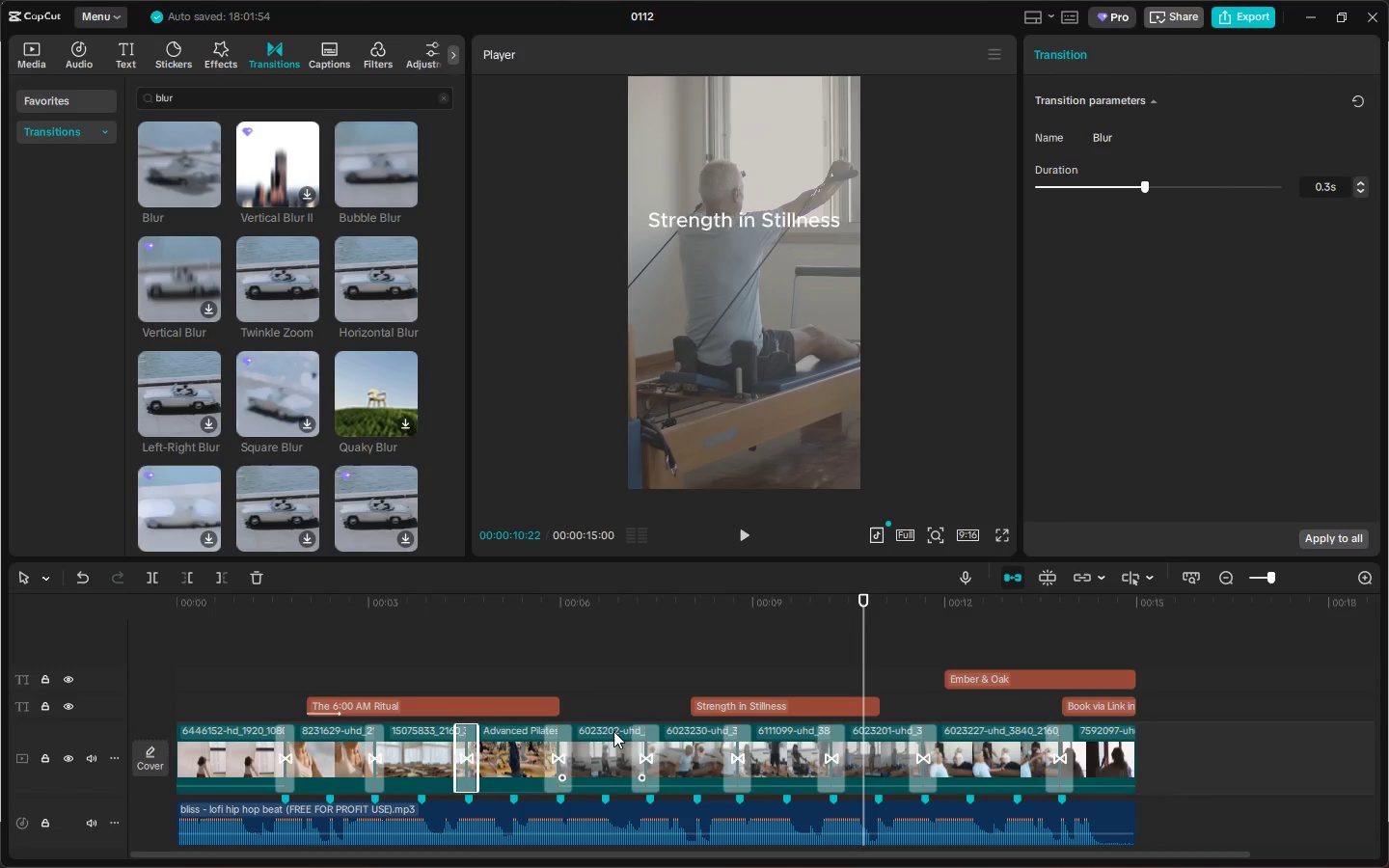 
left_click([561, 746])
 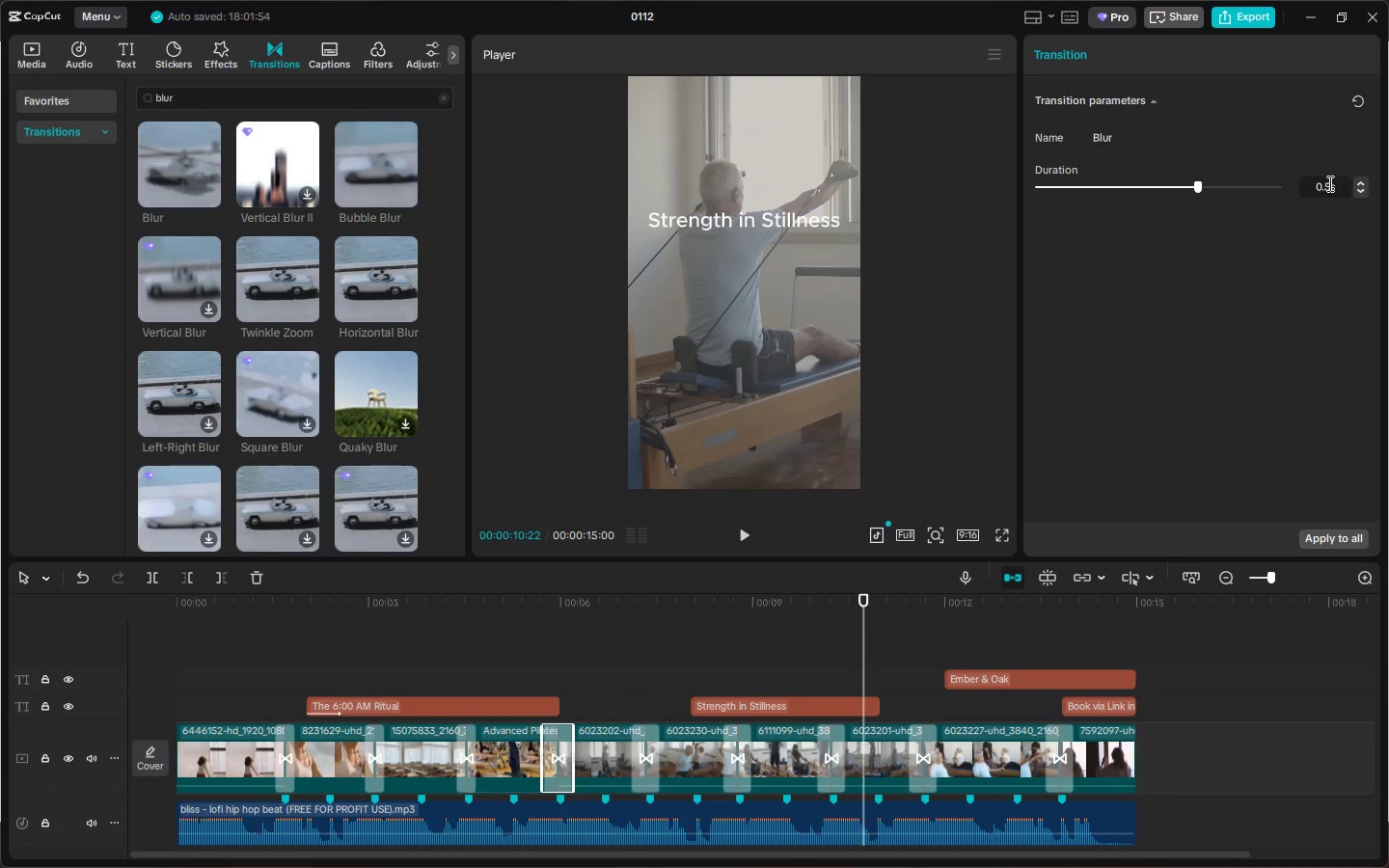 
left_click([1331, 184])
 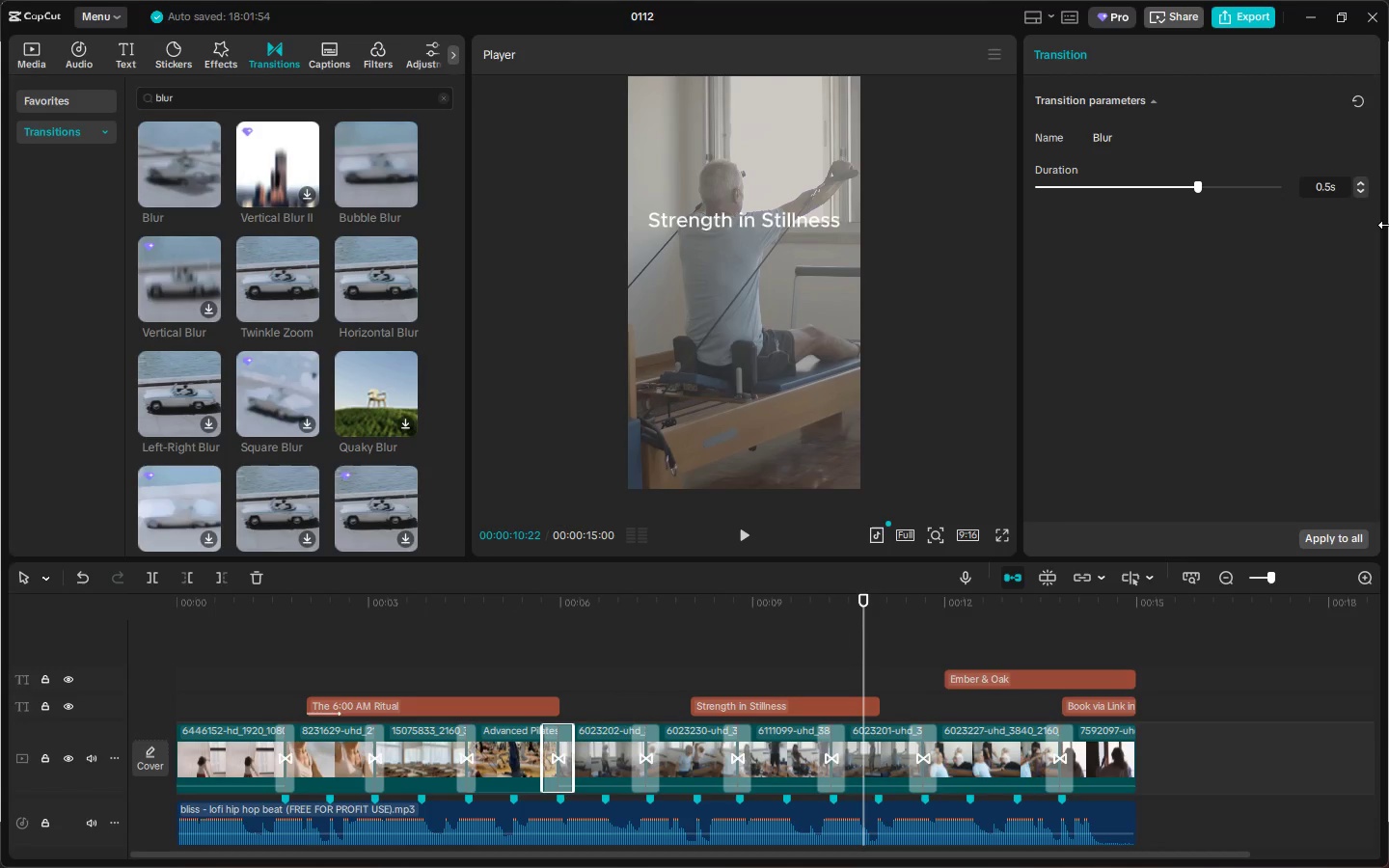 
key(Backspace)
 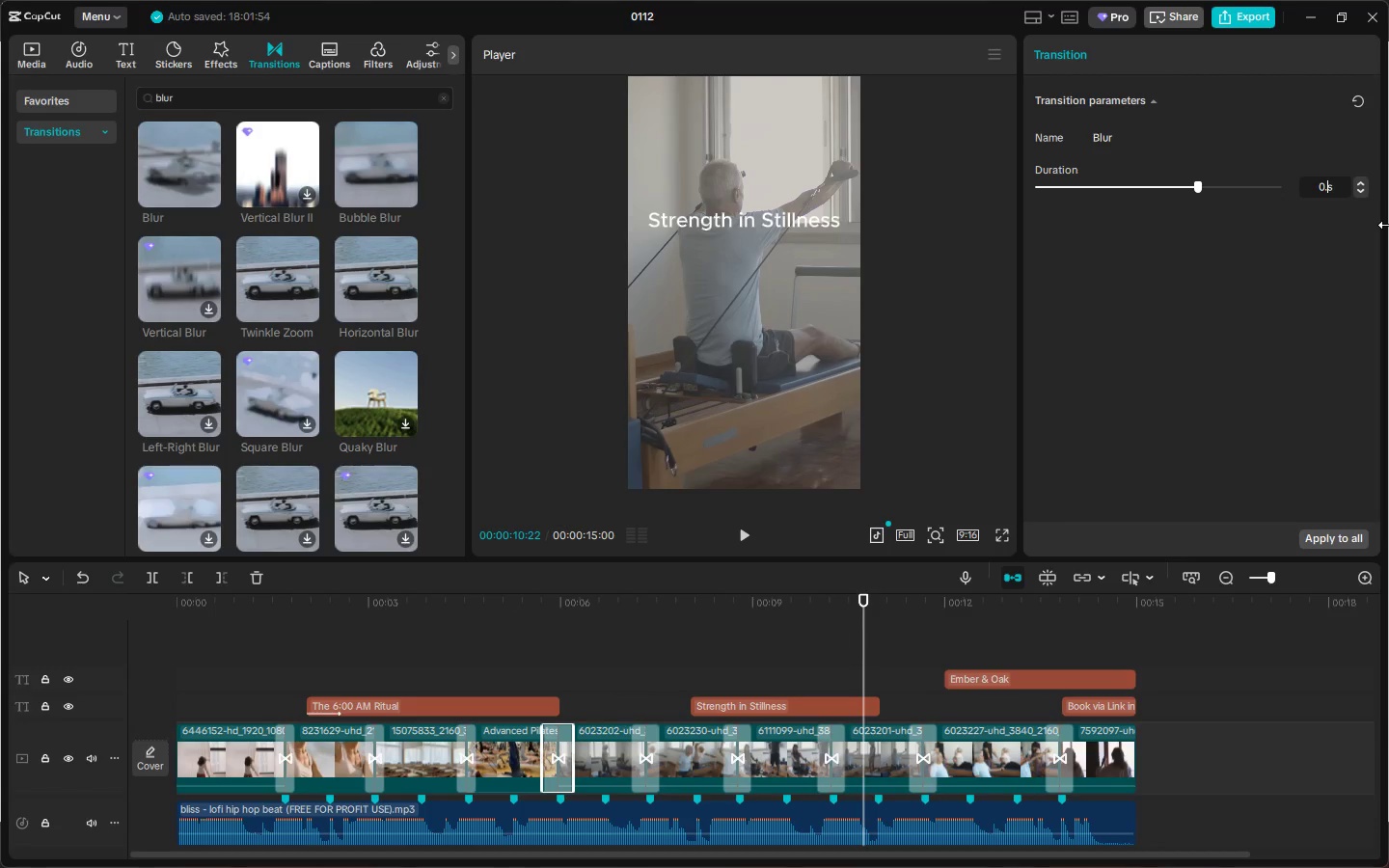 
key(3)
 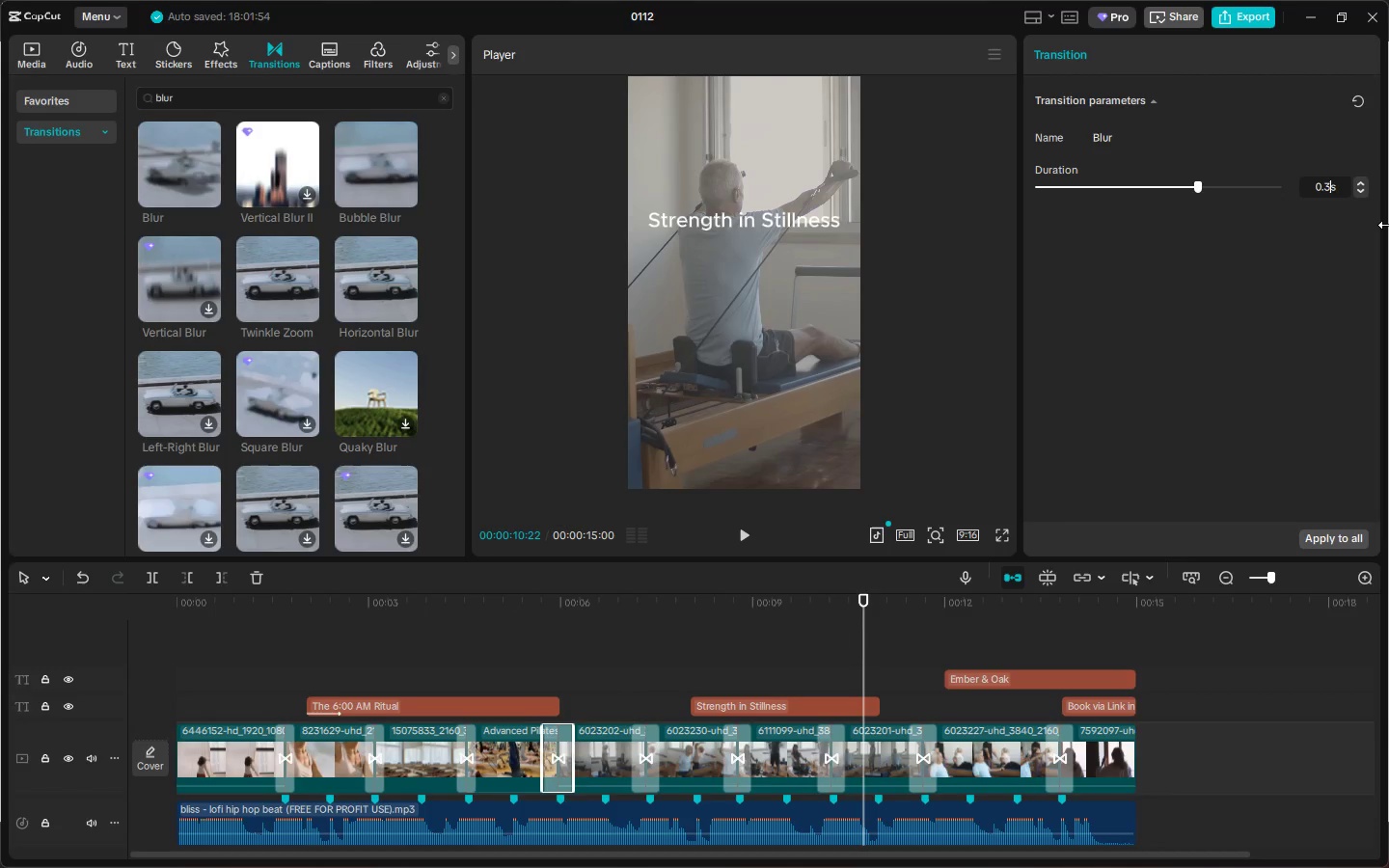 
key(Enter)
 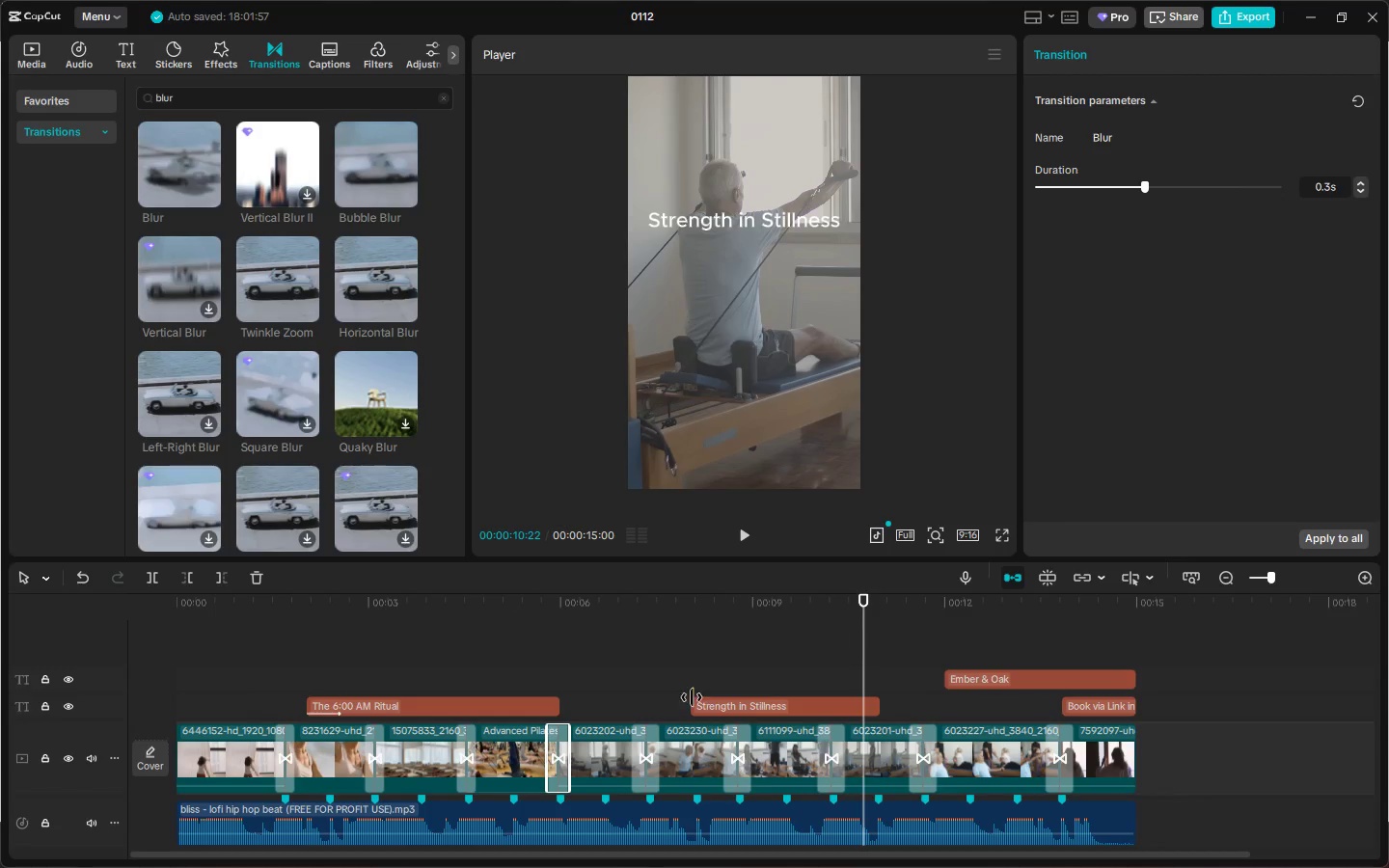 
left_click([637, 746])
 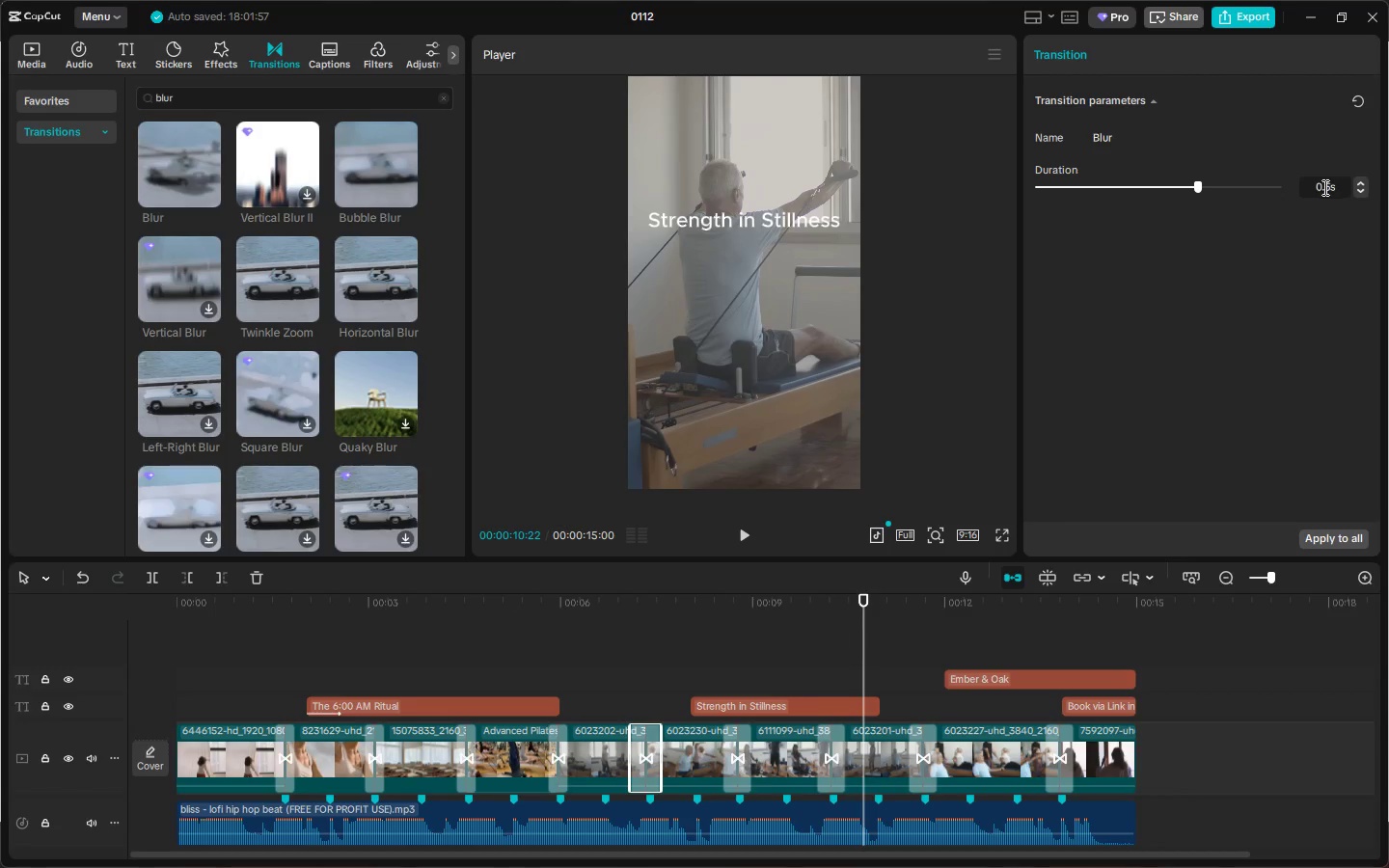 
left_click([1327, 190])
 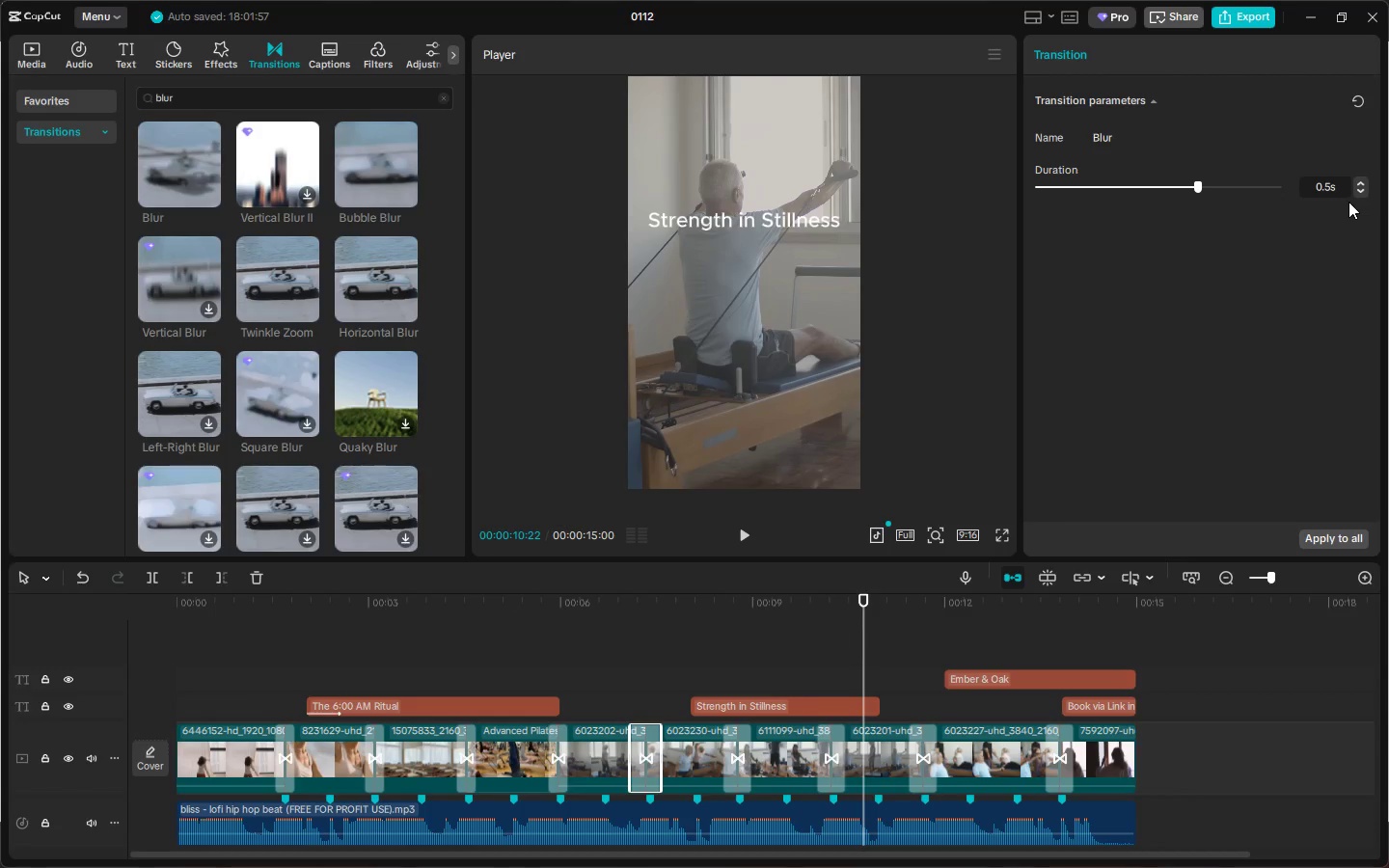 
key(ArrowRight)
 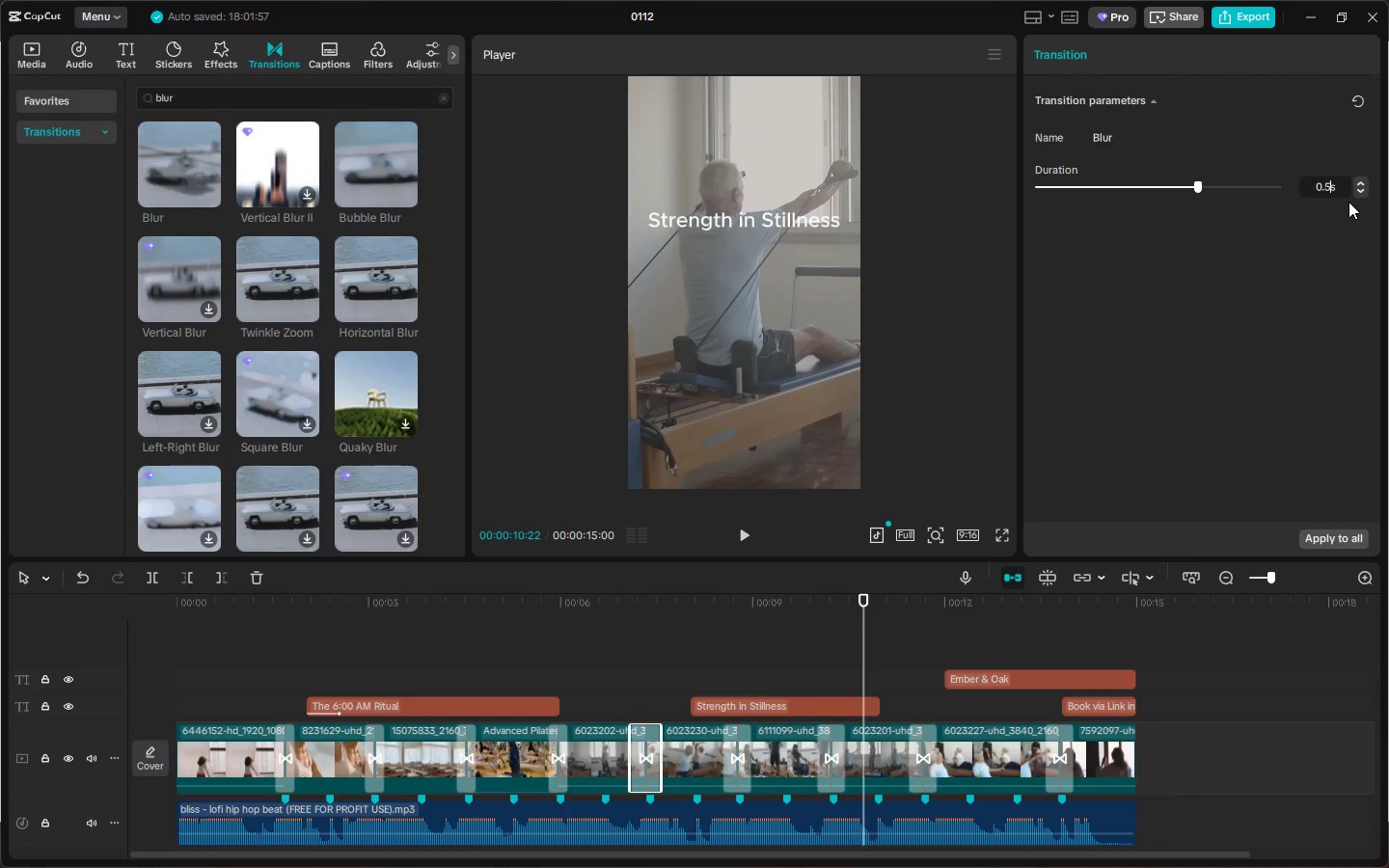 
key(Backspace)
 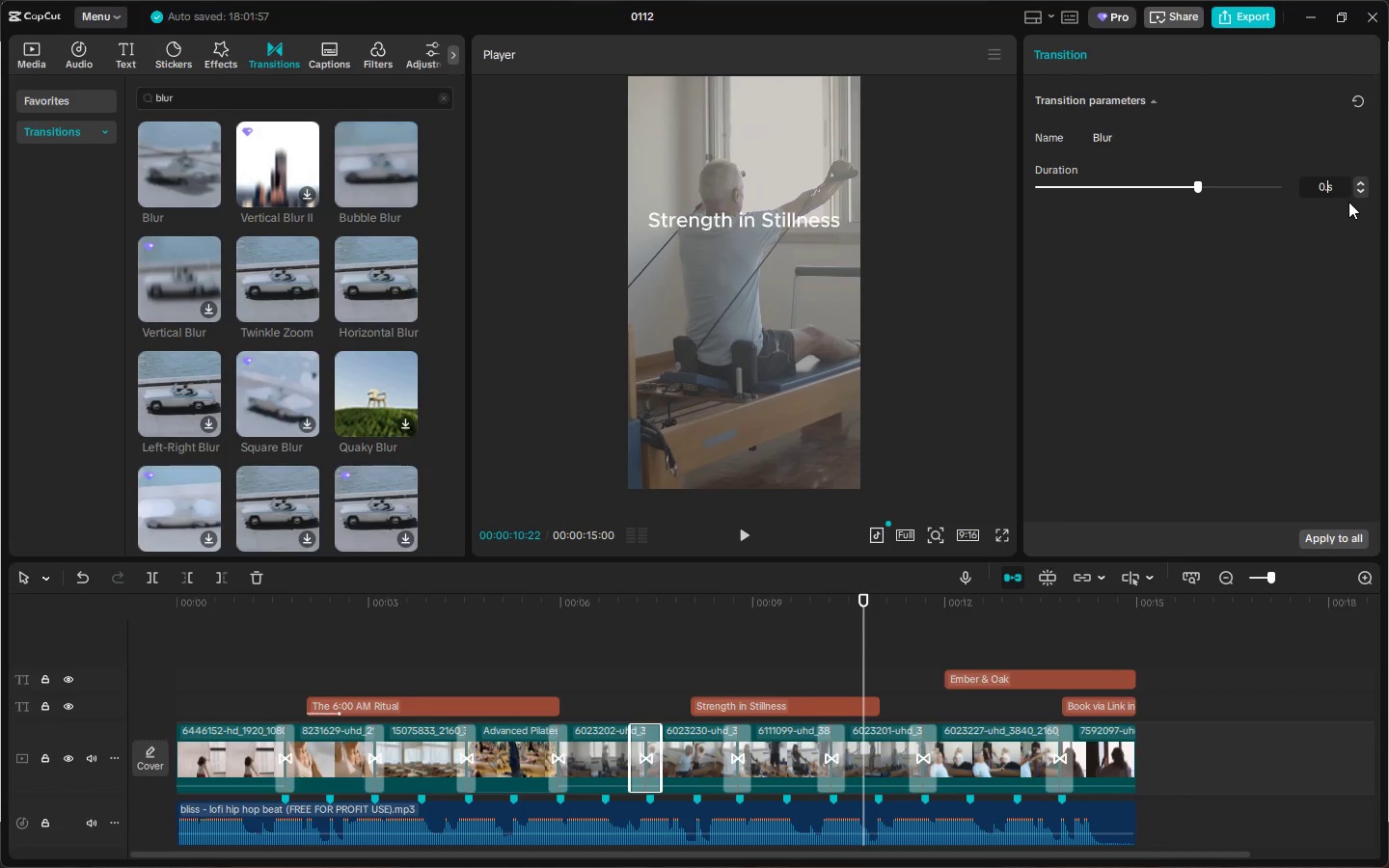 
key(3)
 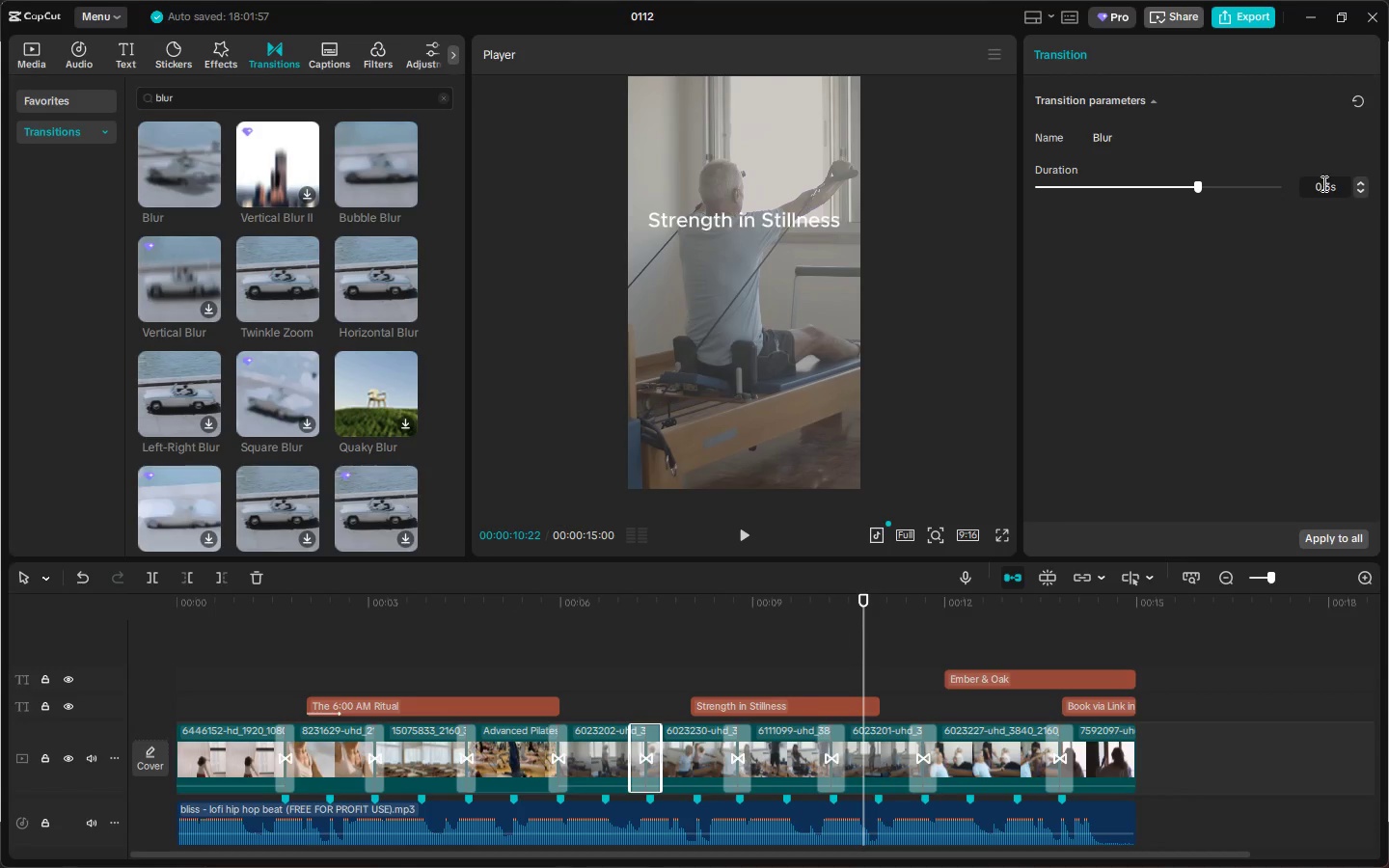 
key(NumpadEnter)
 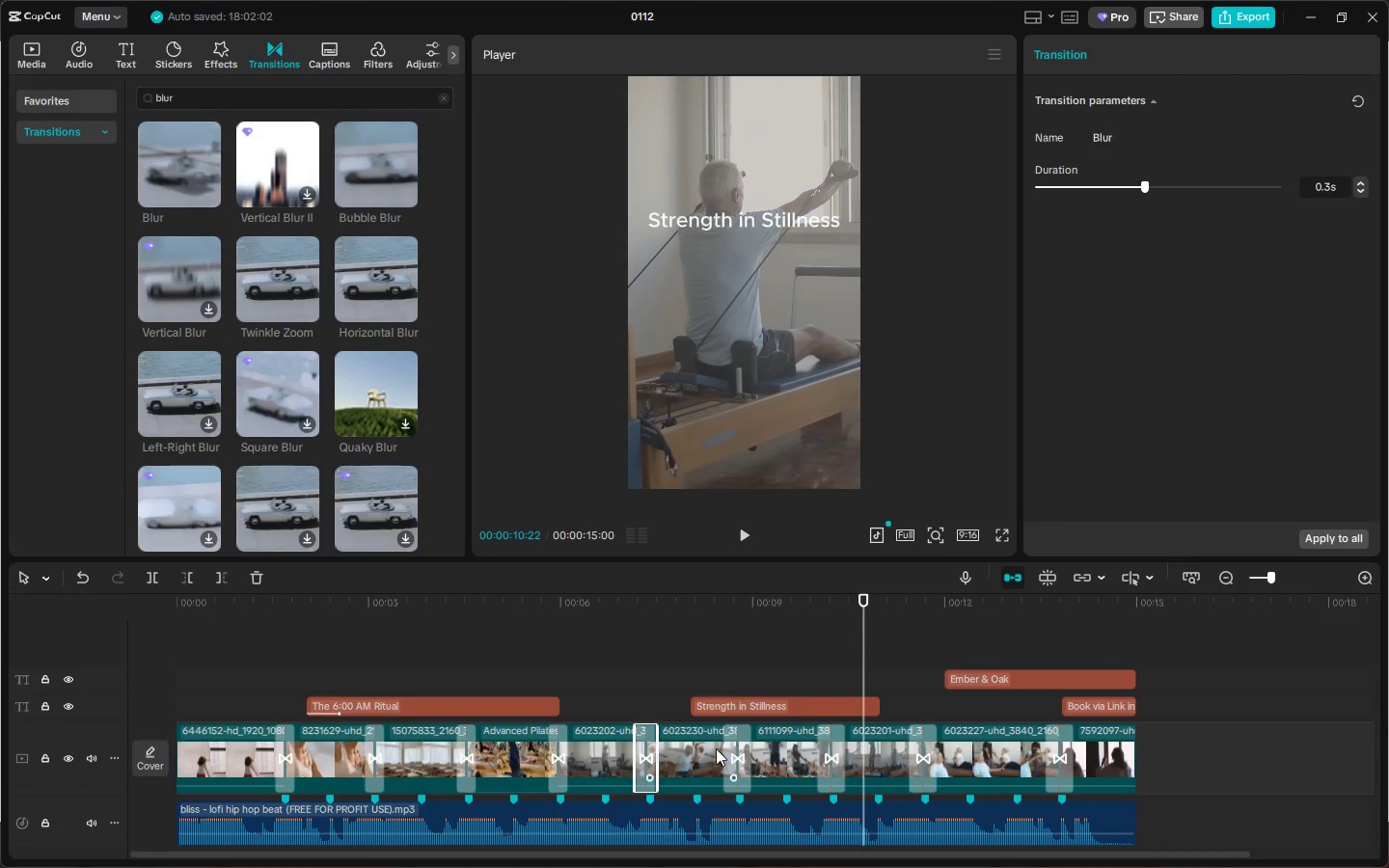 
left_click([728, 754])
 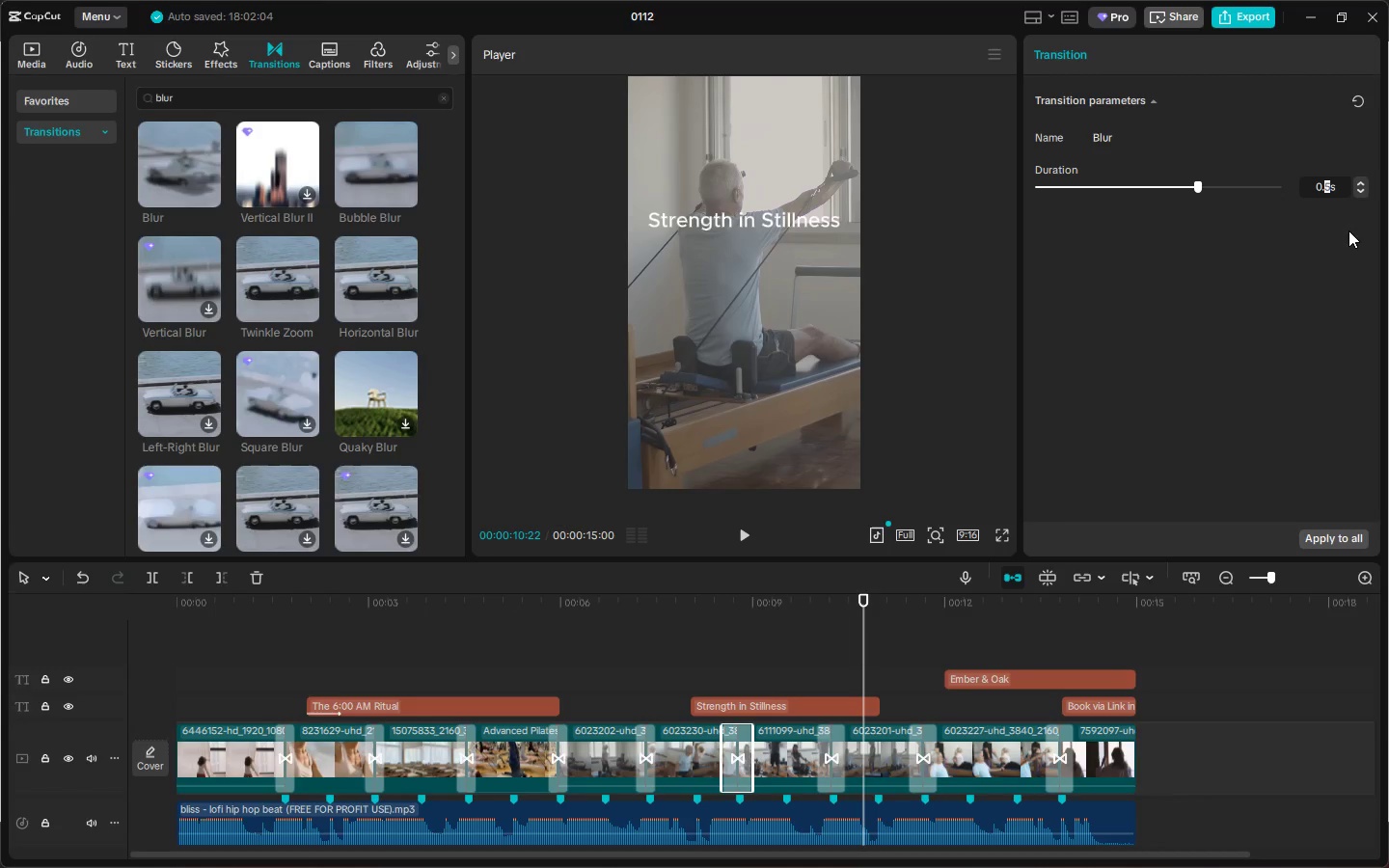 
key(Backspace)
 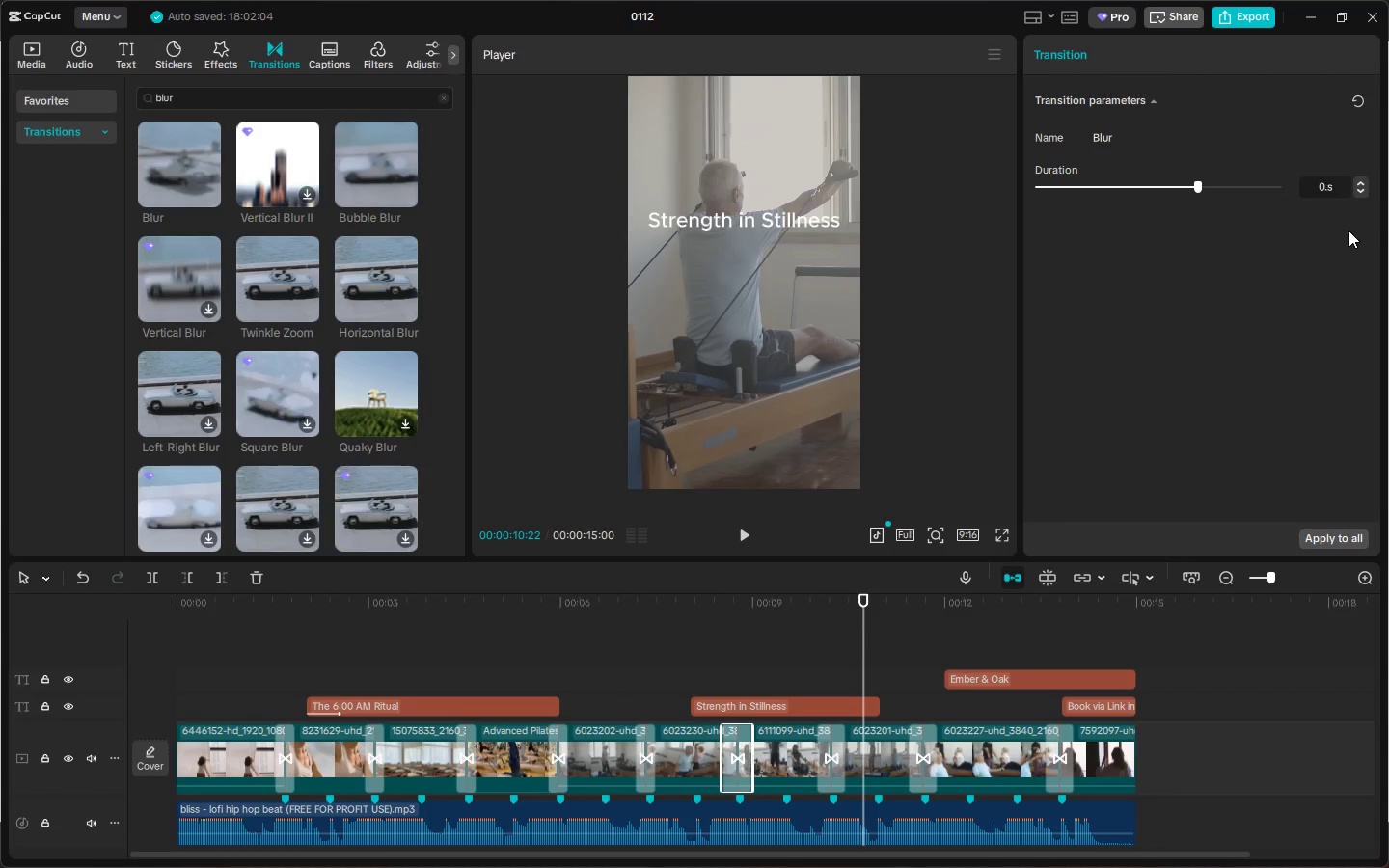 
key(3)
 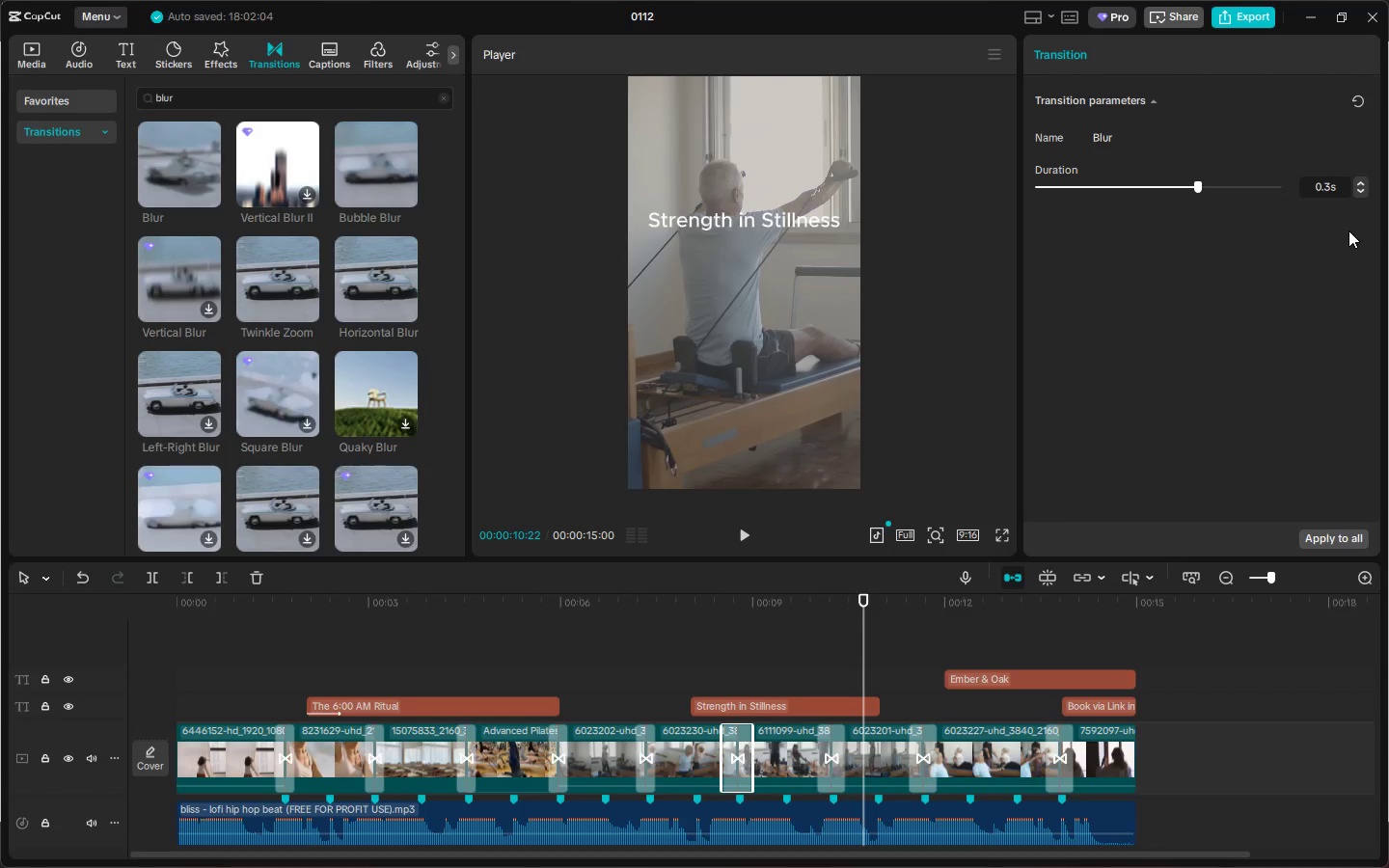 
key(Enter)
 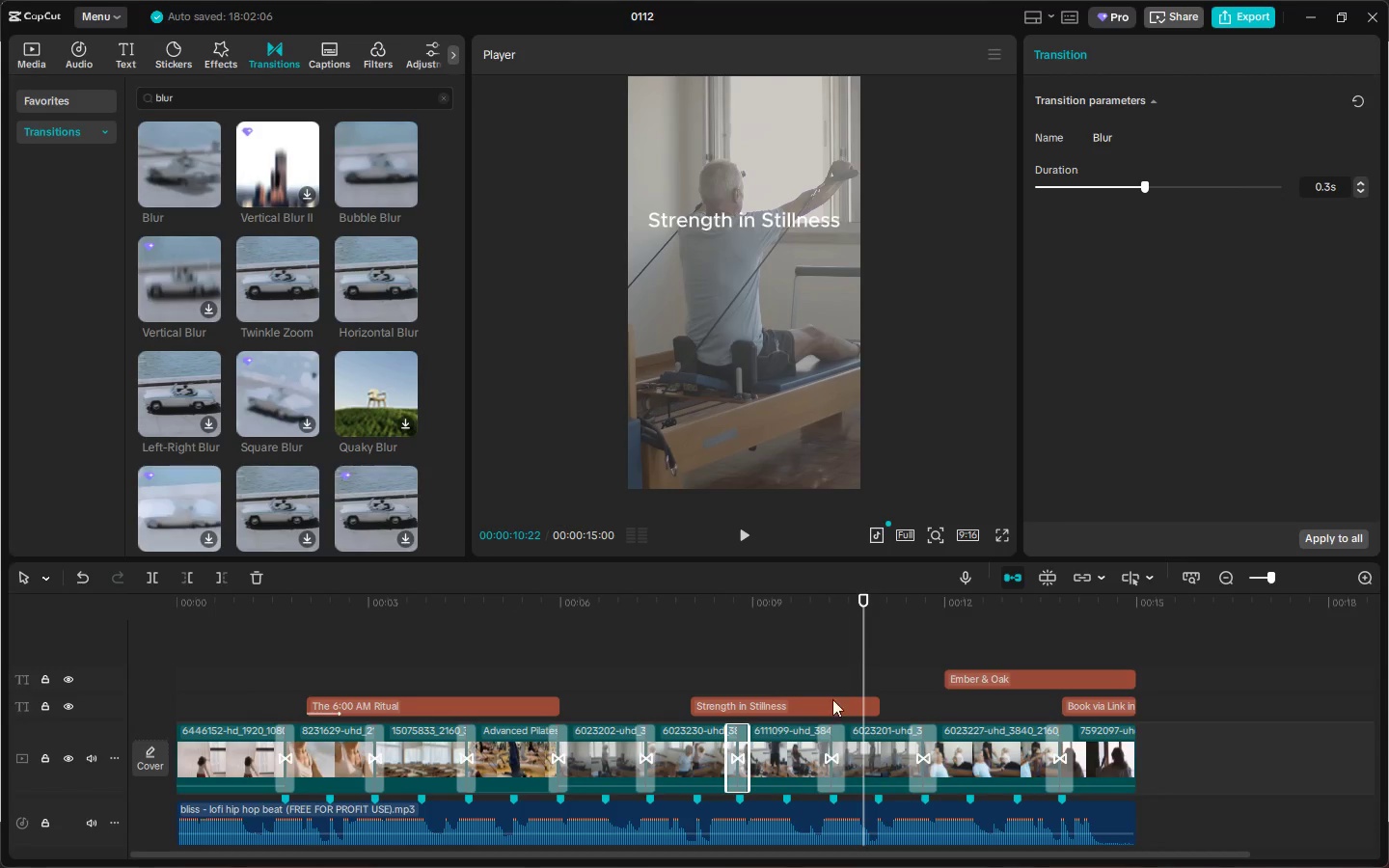 
left_click([829, 738])
 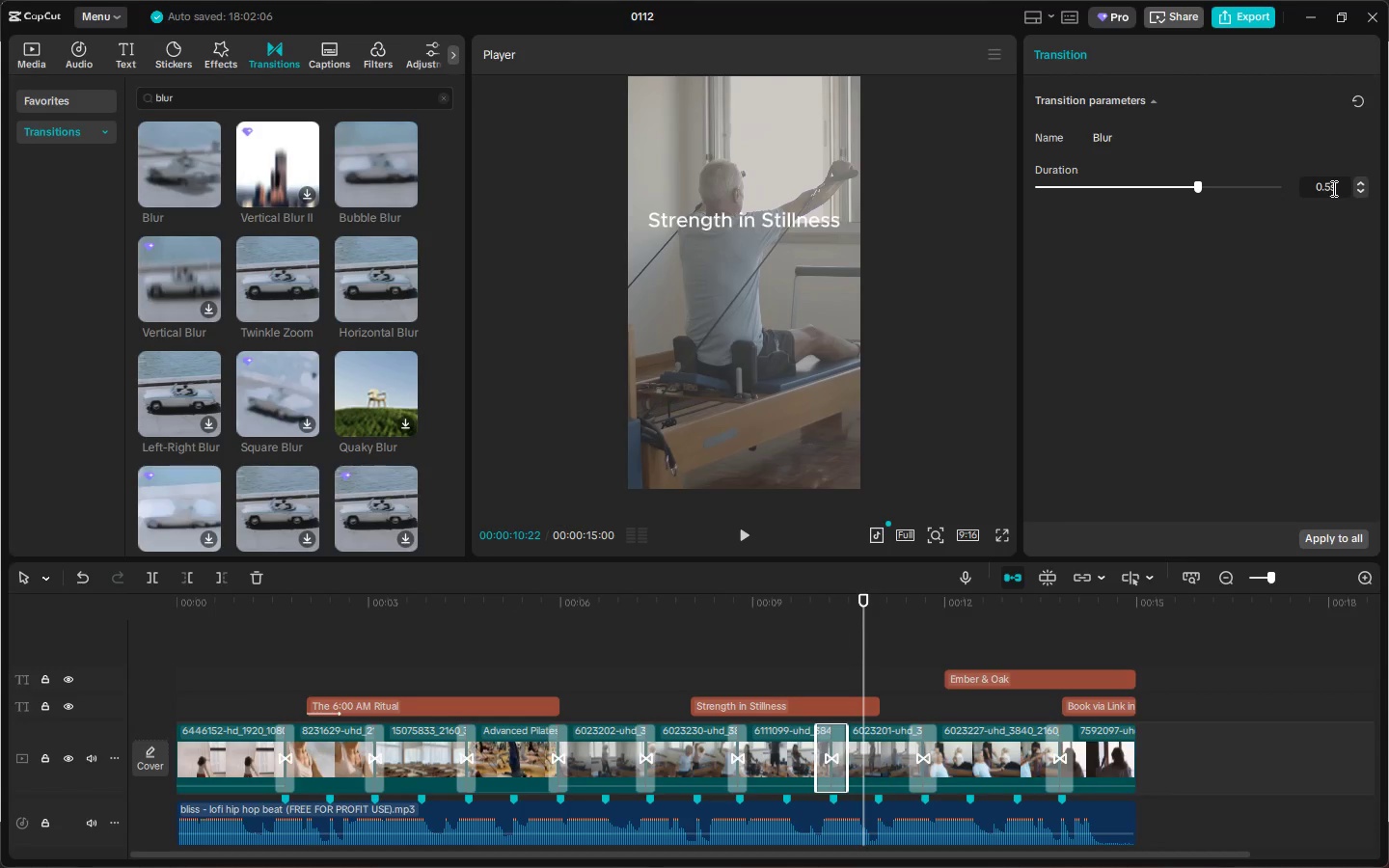 
left_click([1328, 188])
 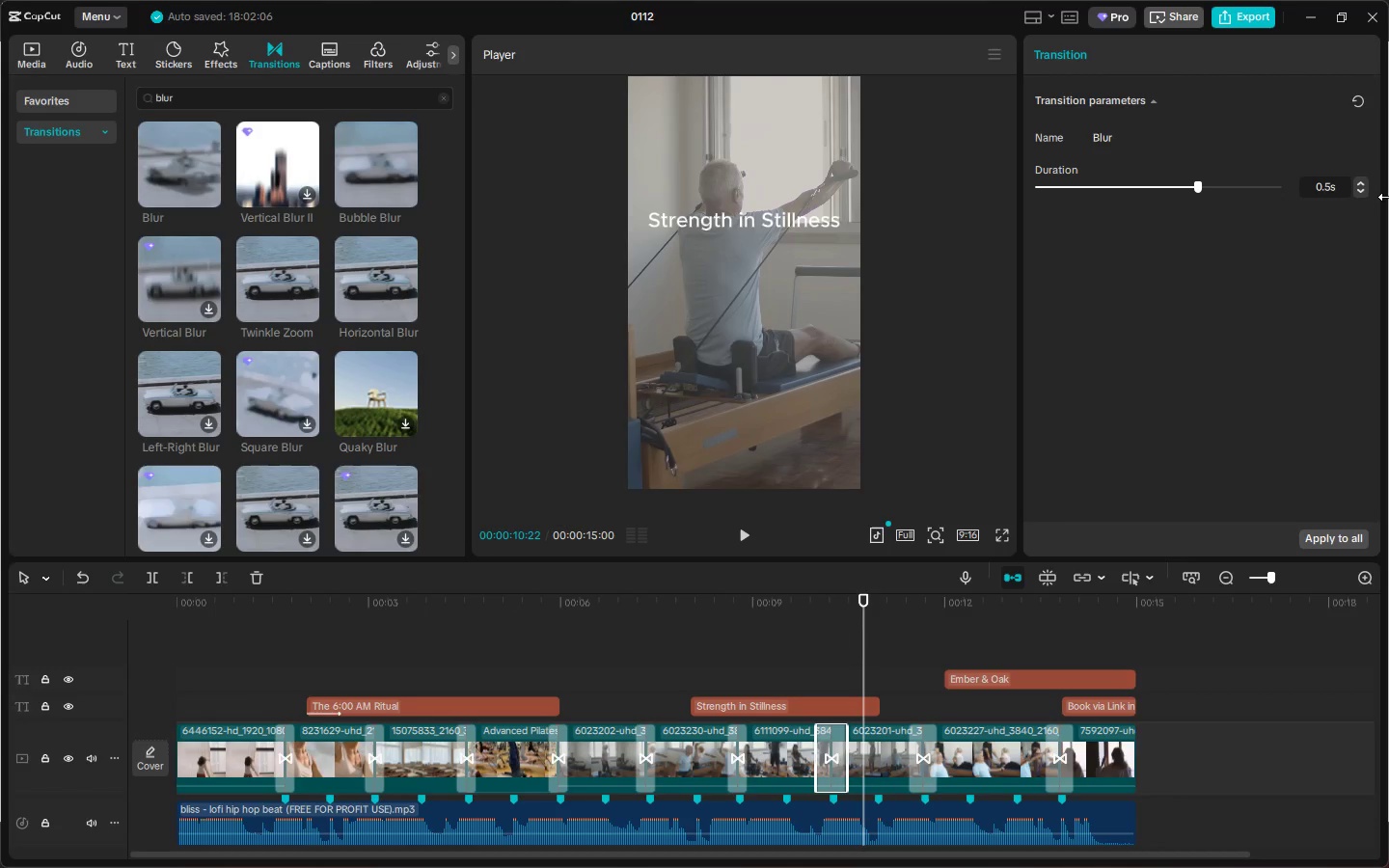 
key(Backspace)
 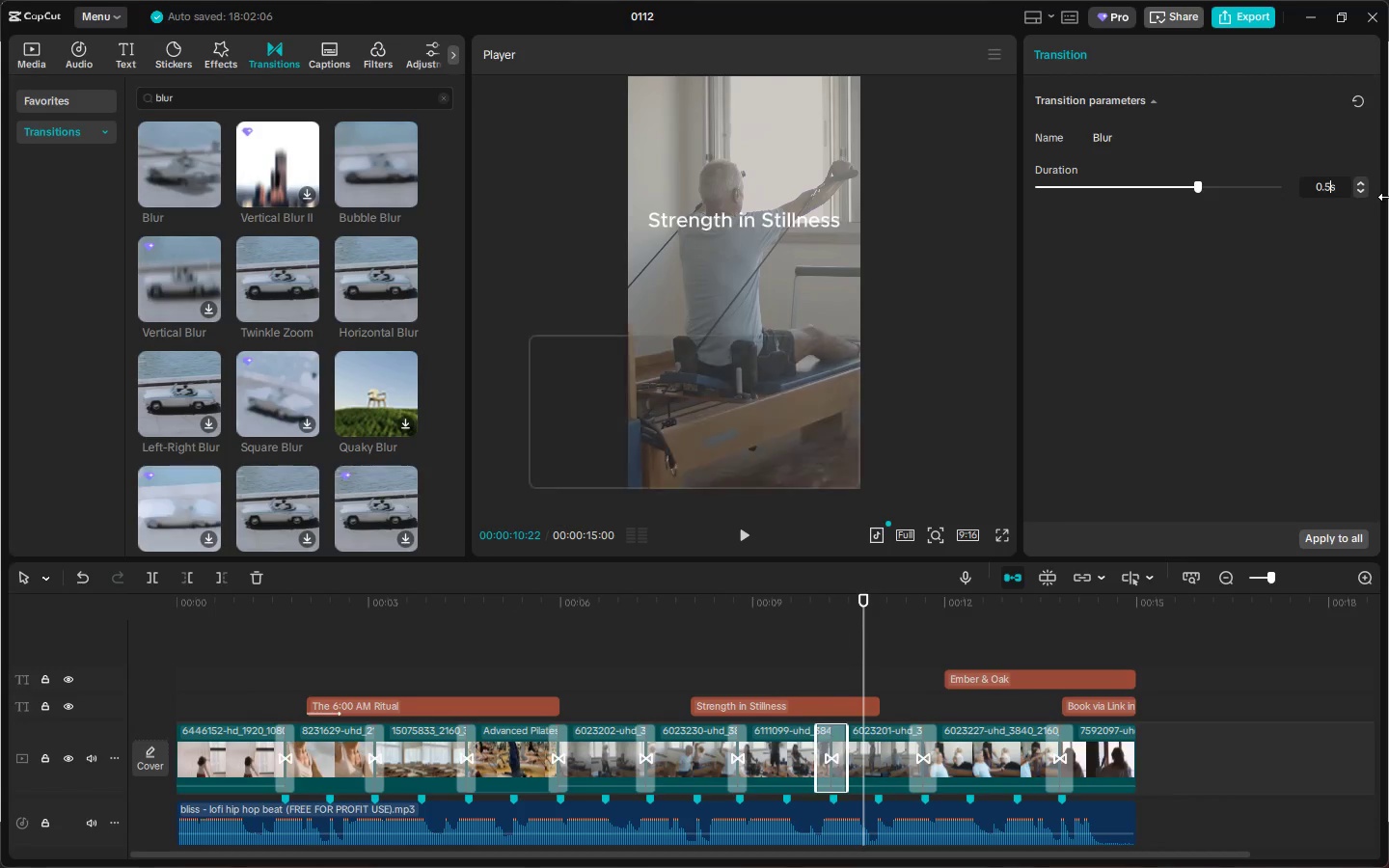 
key(F12)